 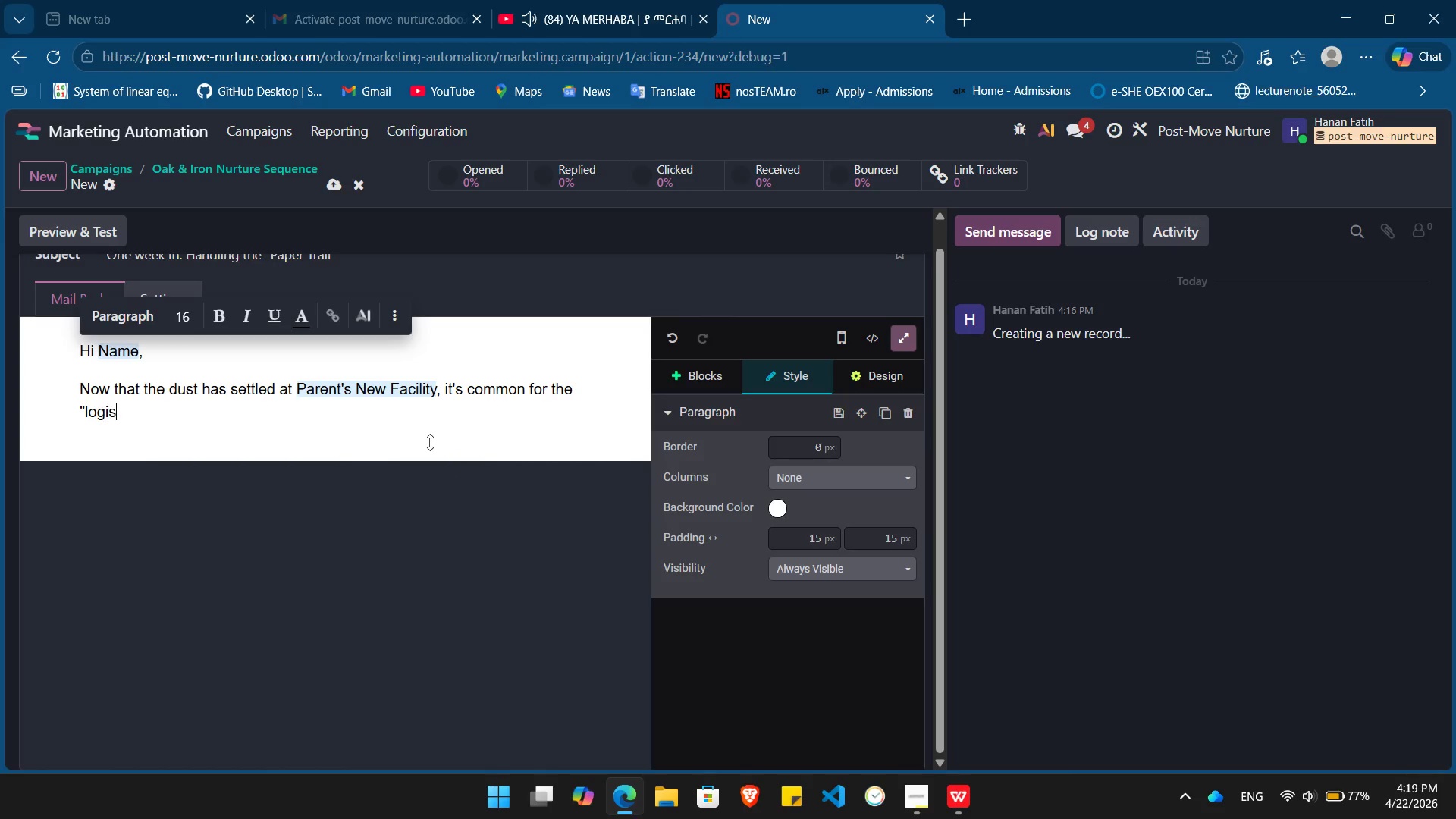 
hold_key(key=ShiftRight, duration=0.38)
 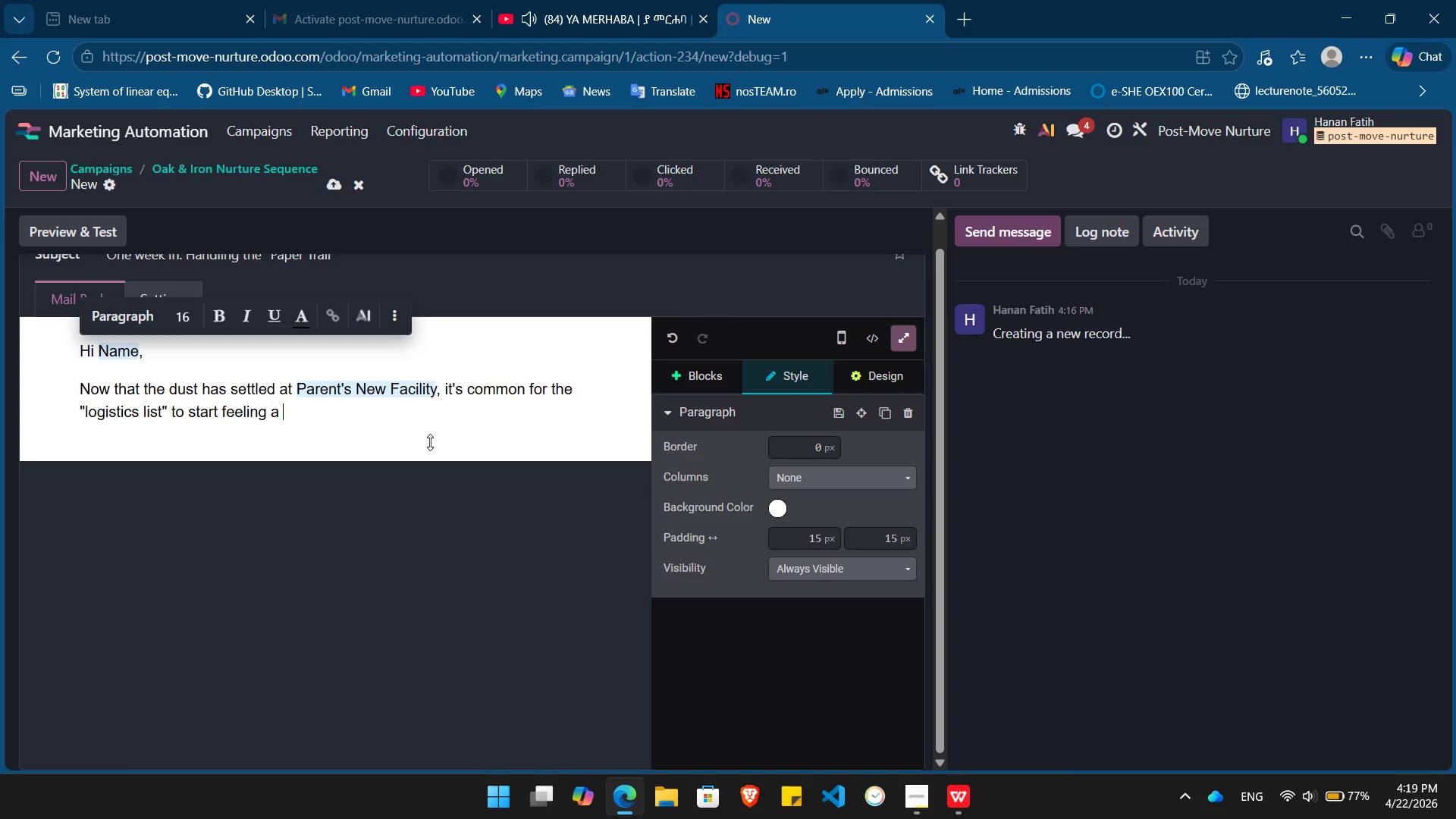 
wait(16.34)
 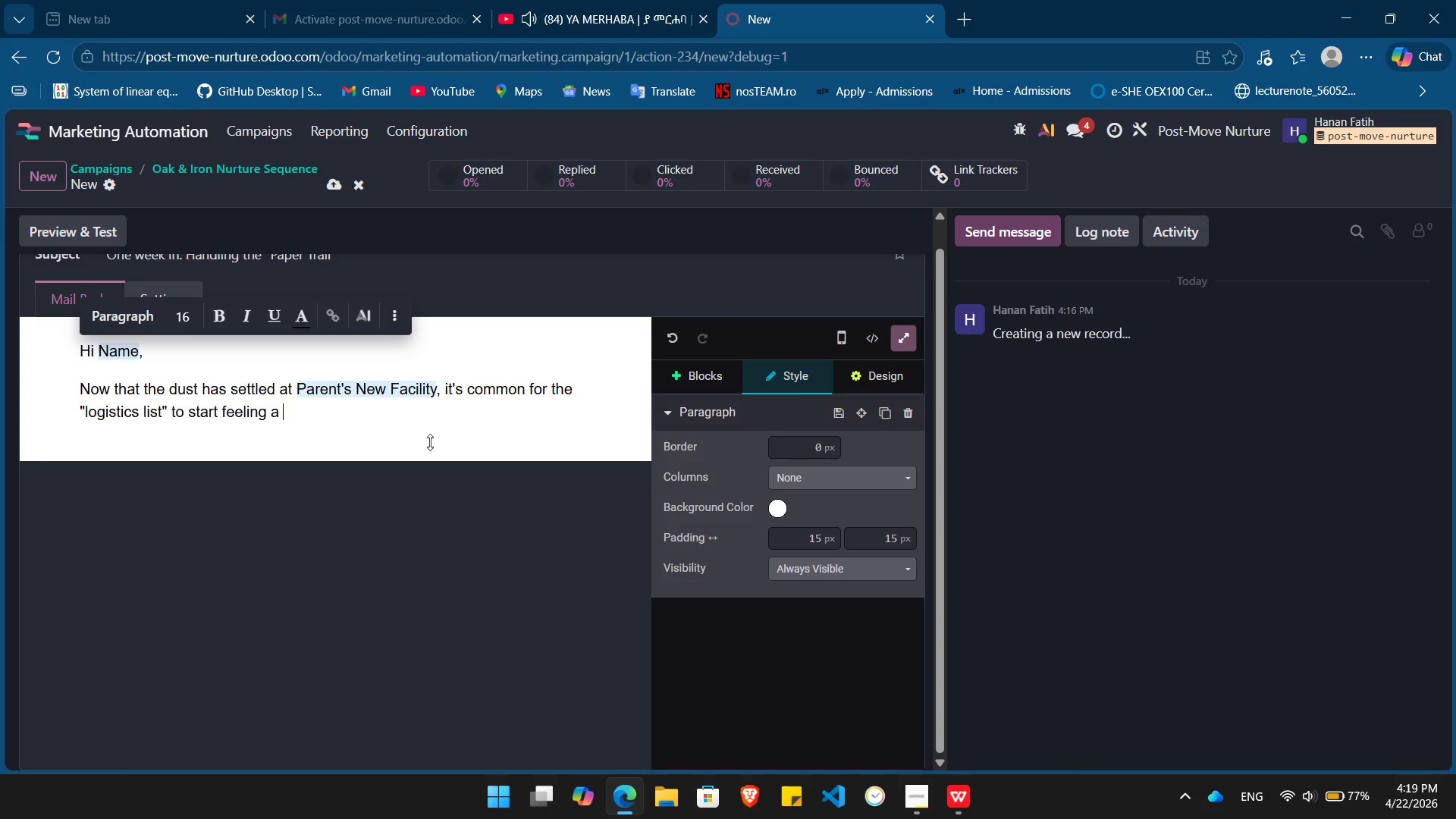 
key(Enter)
 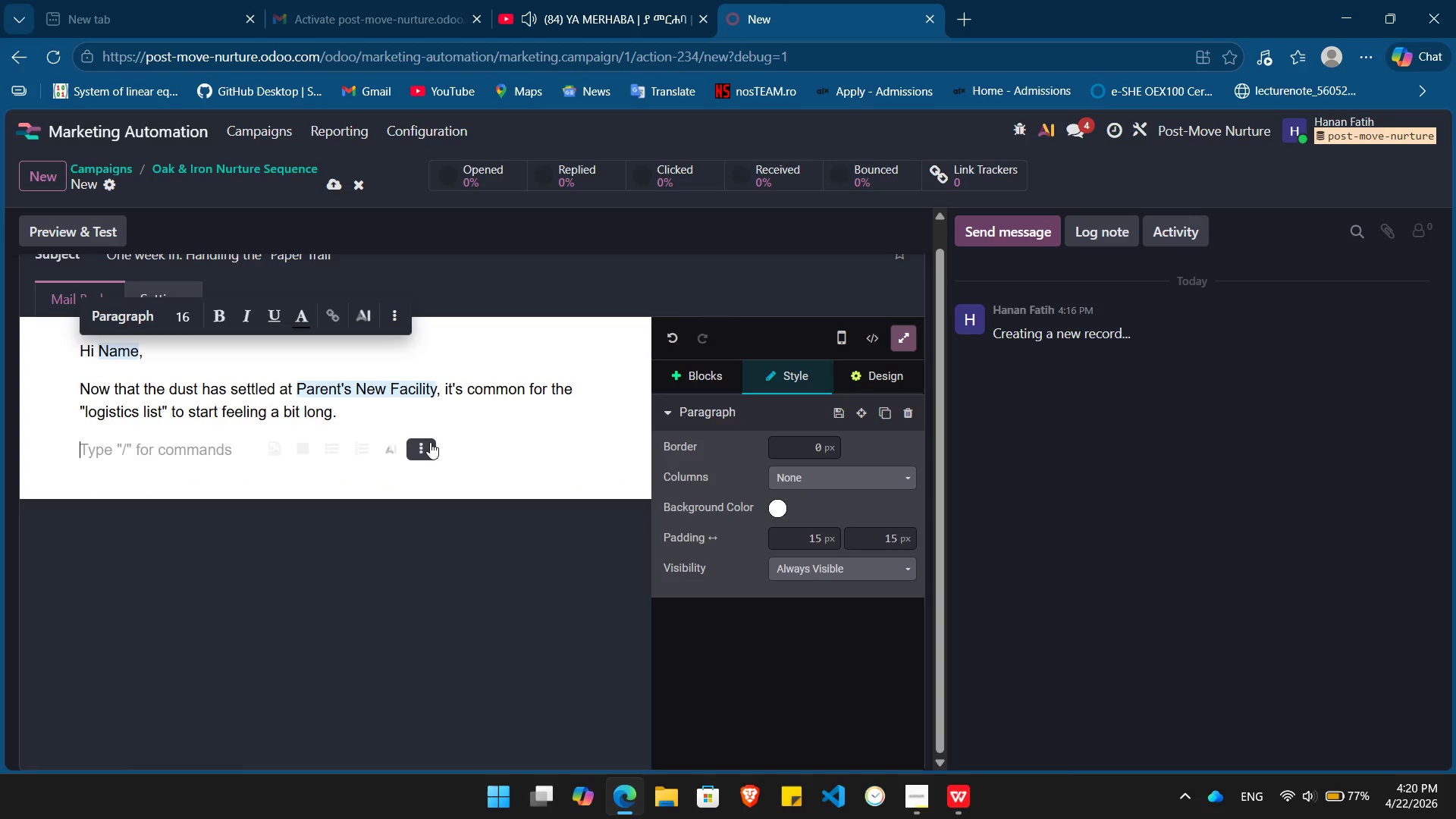 
type(Ths)
key(Backspace)
type(is week is the perfect time to tackle the adminstrative side of the)
 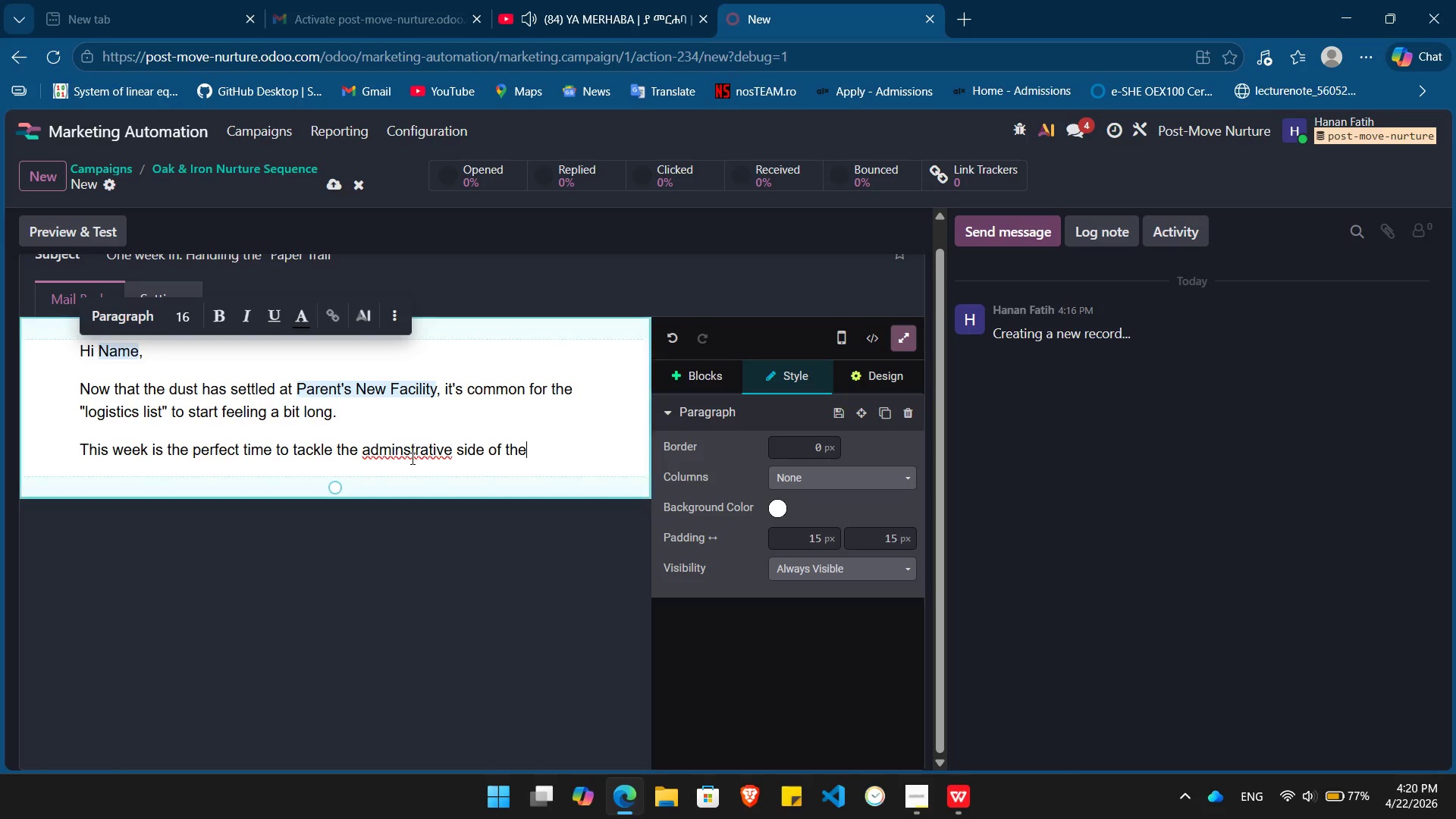 
left_click([412, 458])
 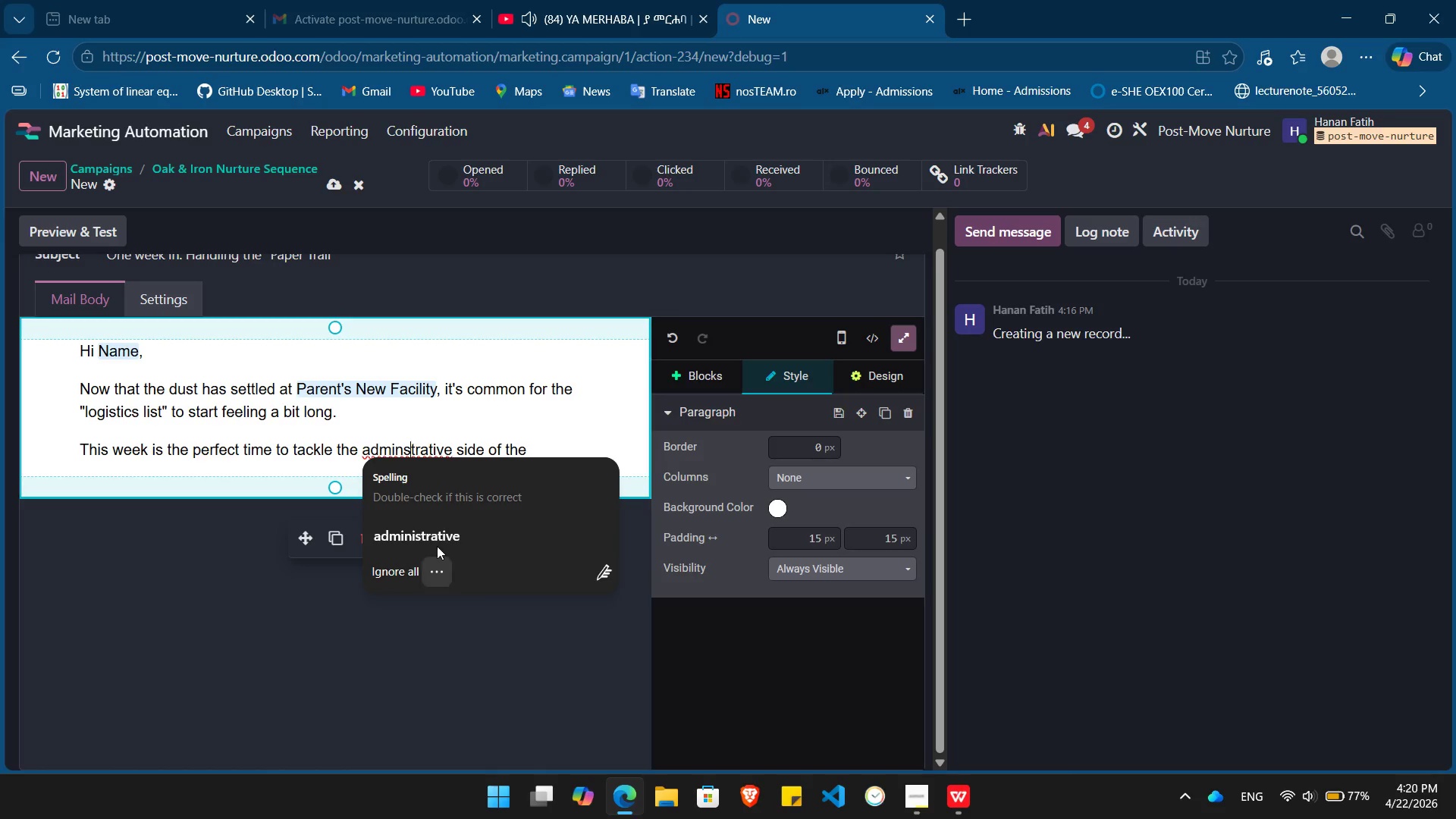 
left_click([441, 541])
 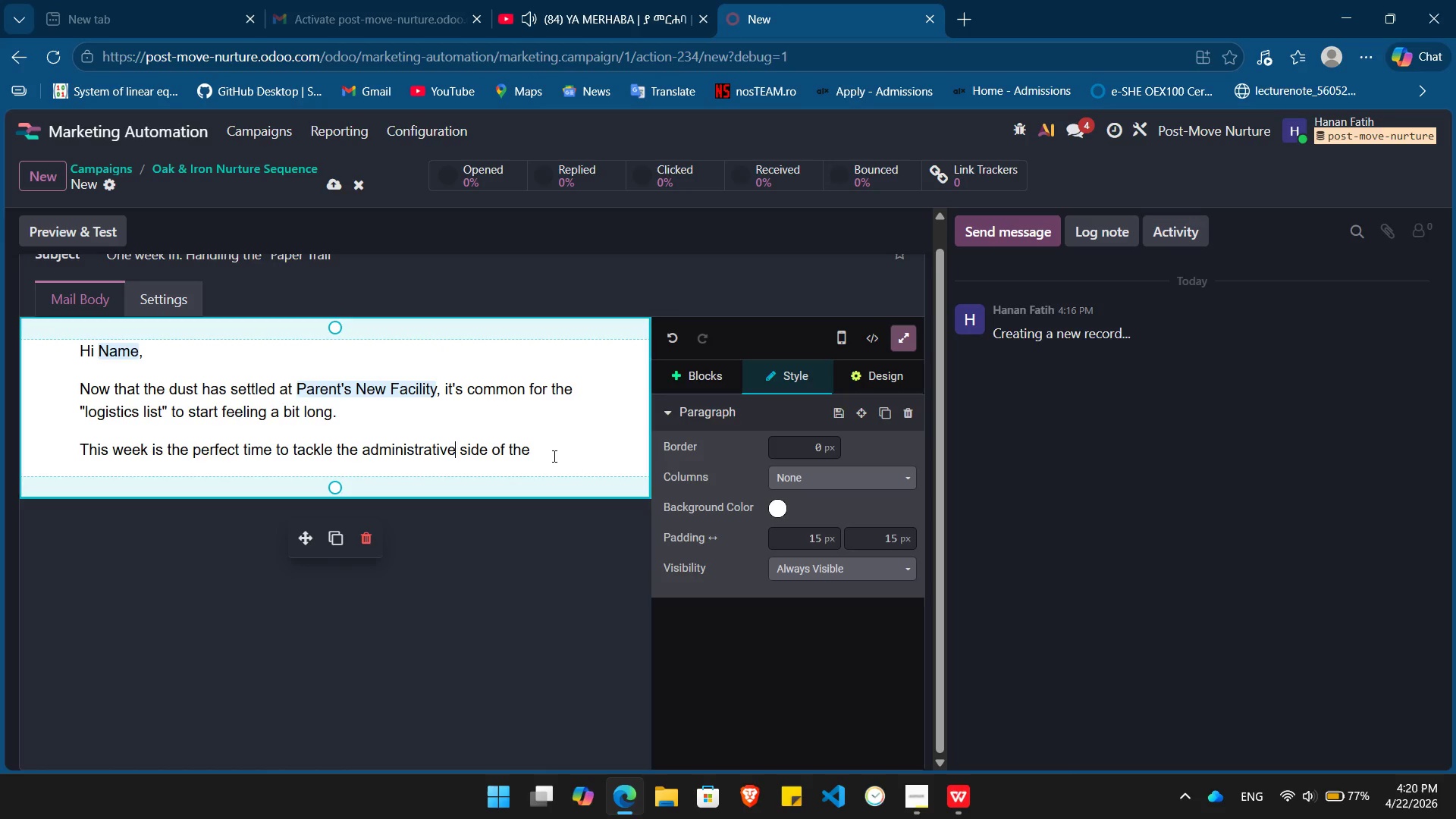 
left_click([553, 456])
 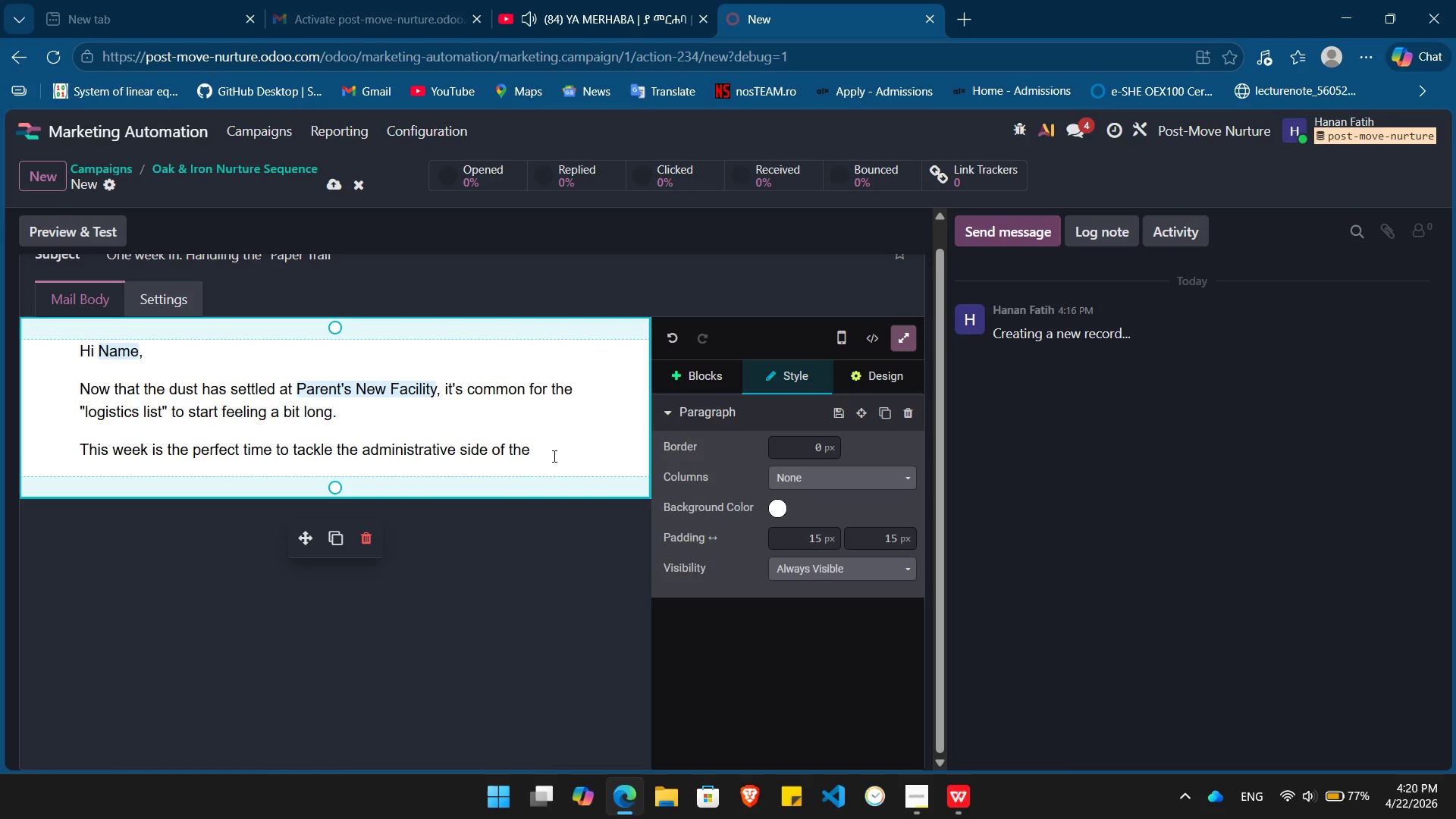 
type( transition.)
 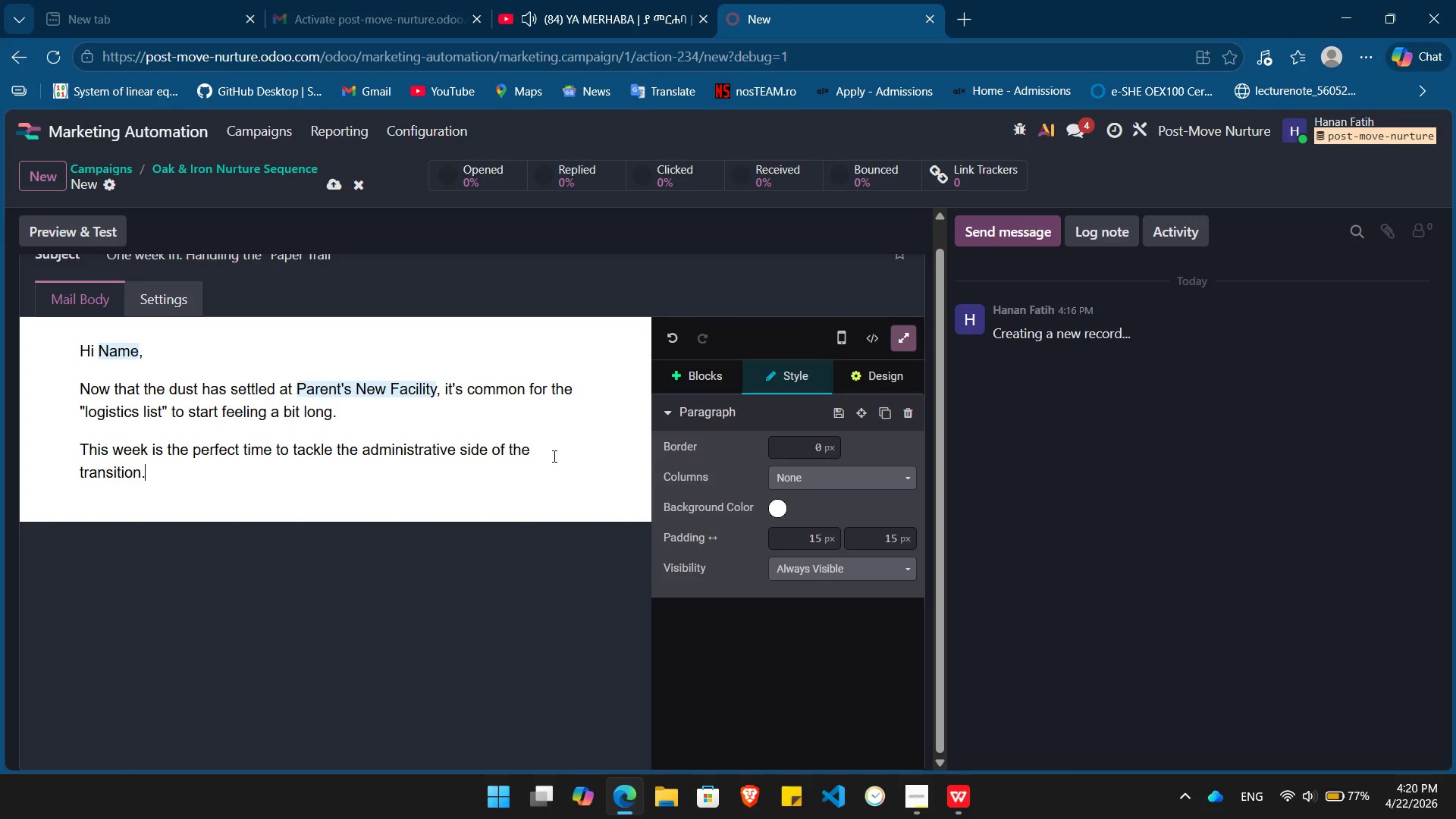 
wait(11.55)
 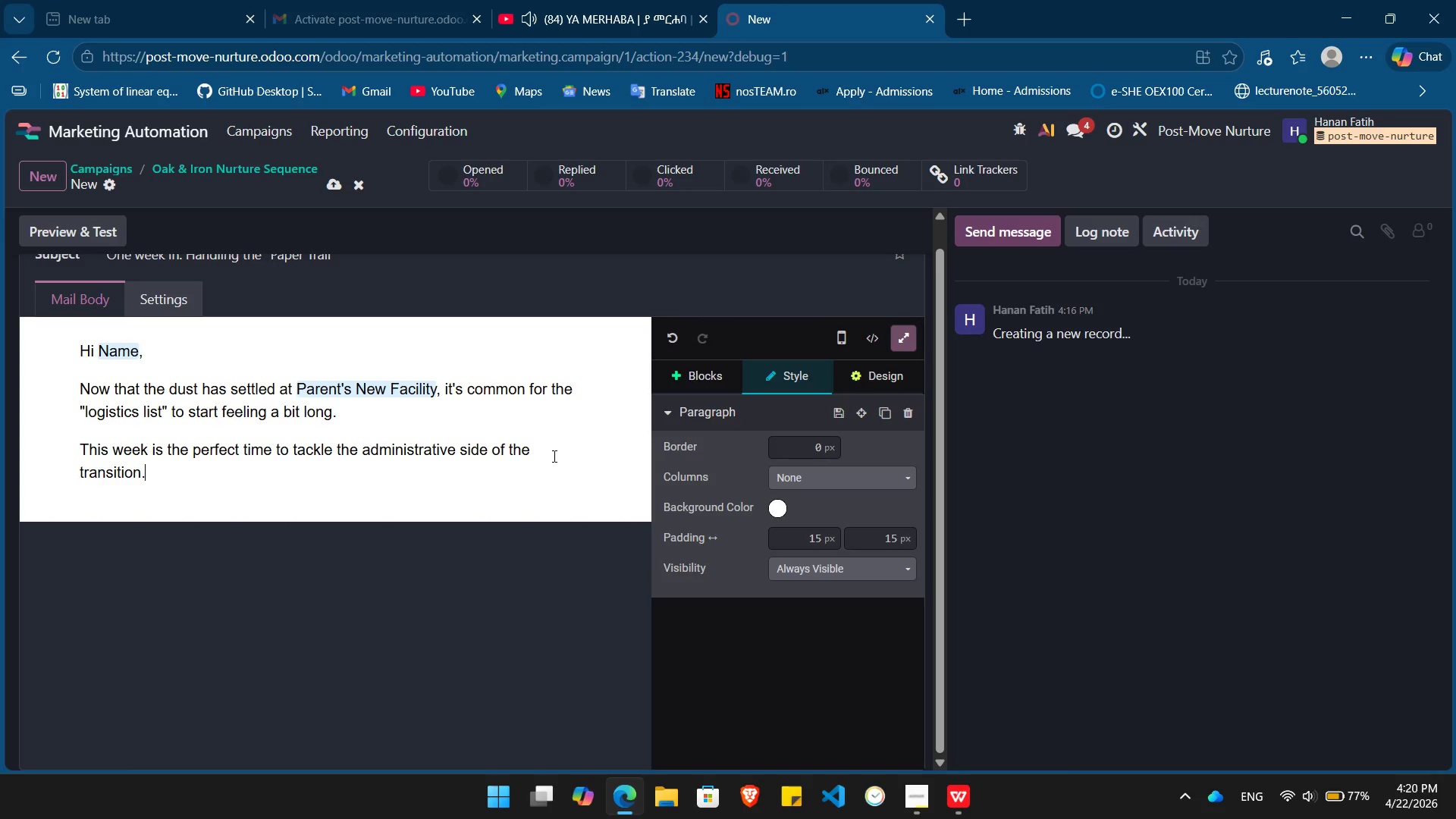 
type( To help, we've put together)
 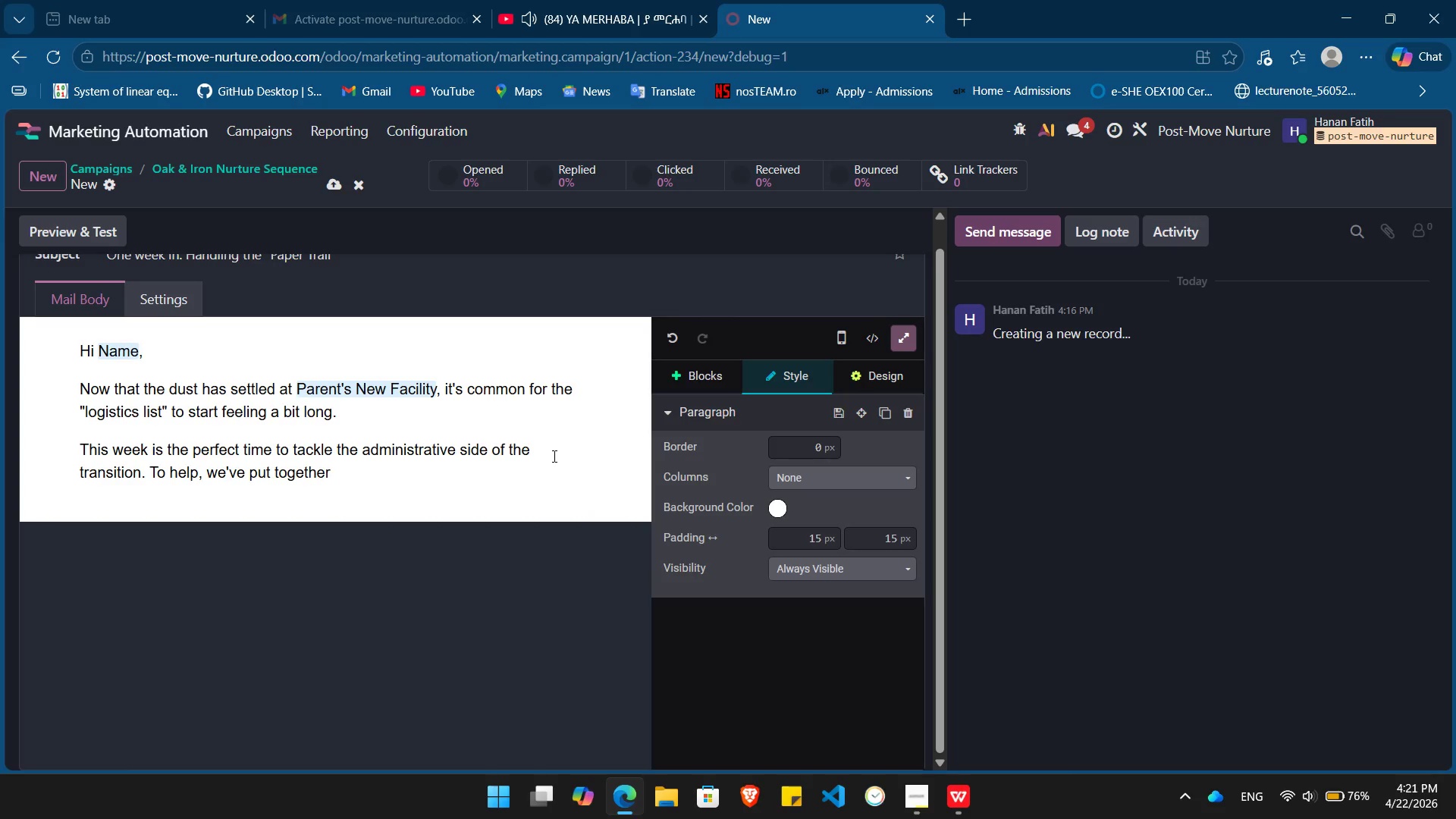 
wait(14.09)
 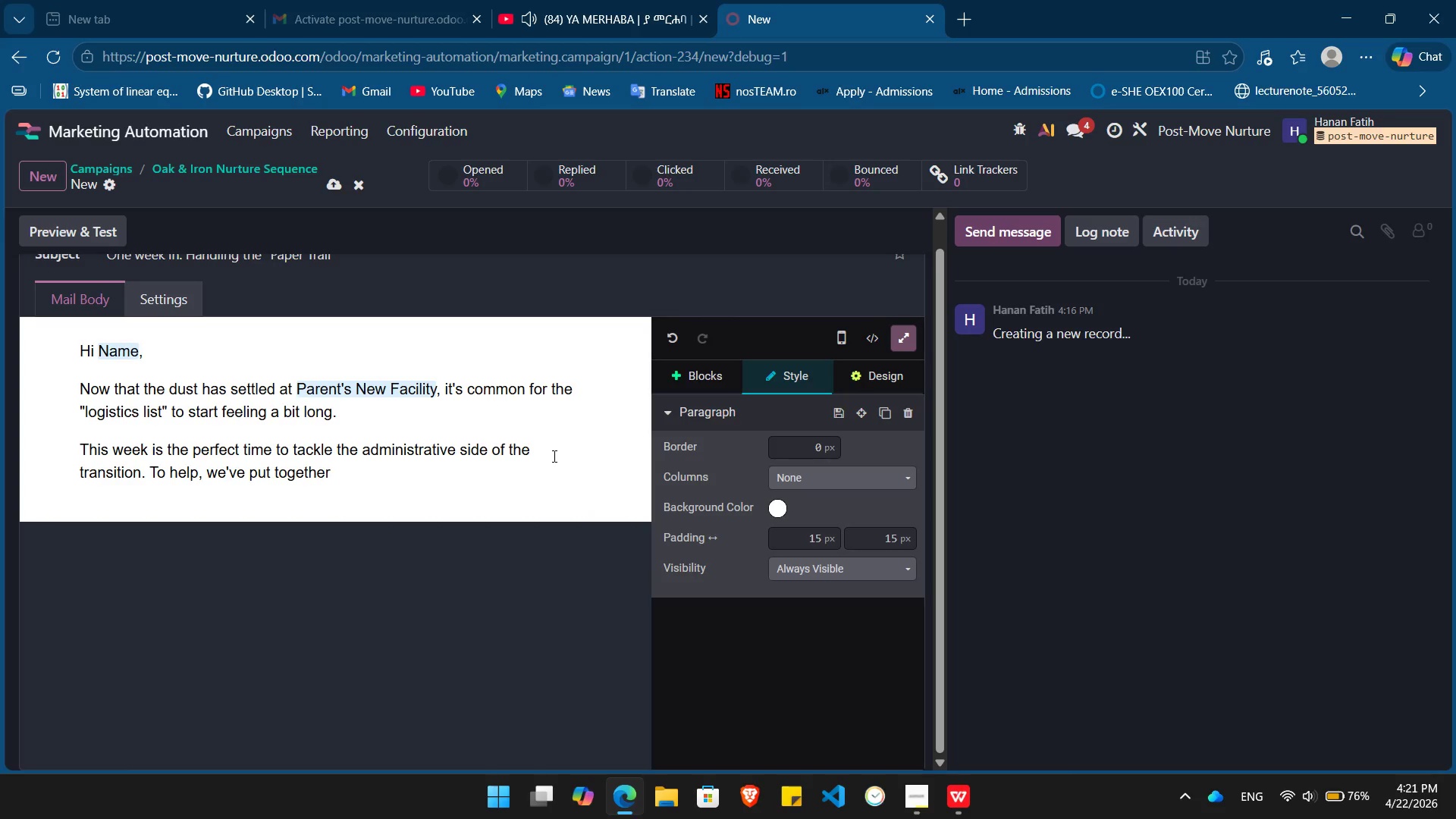 
type( a guide on )
 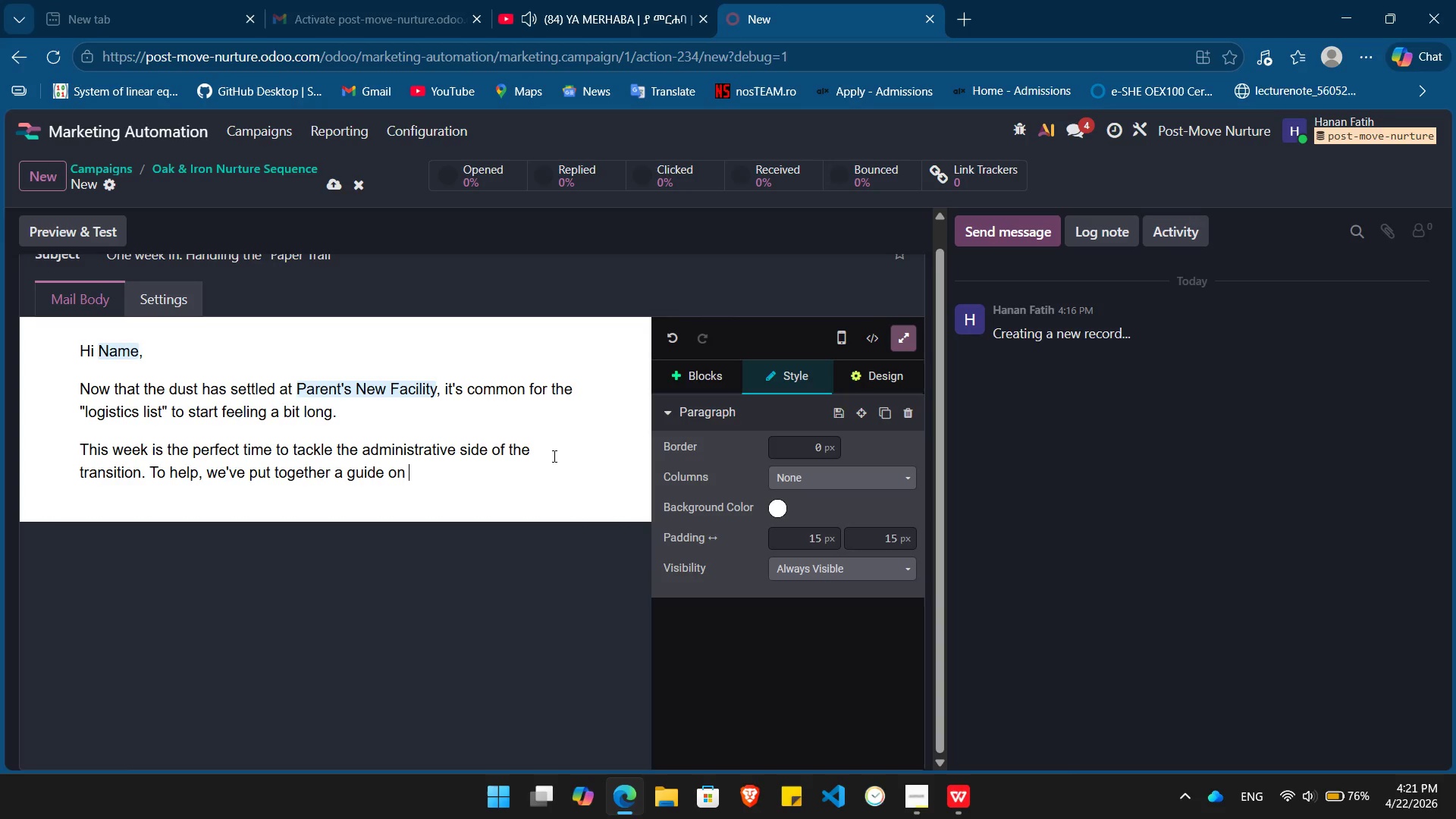 
key(Control+ControlLeft)
 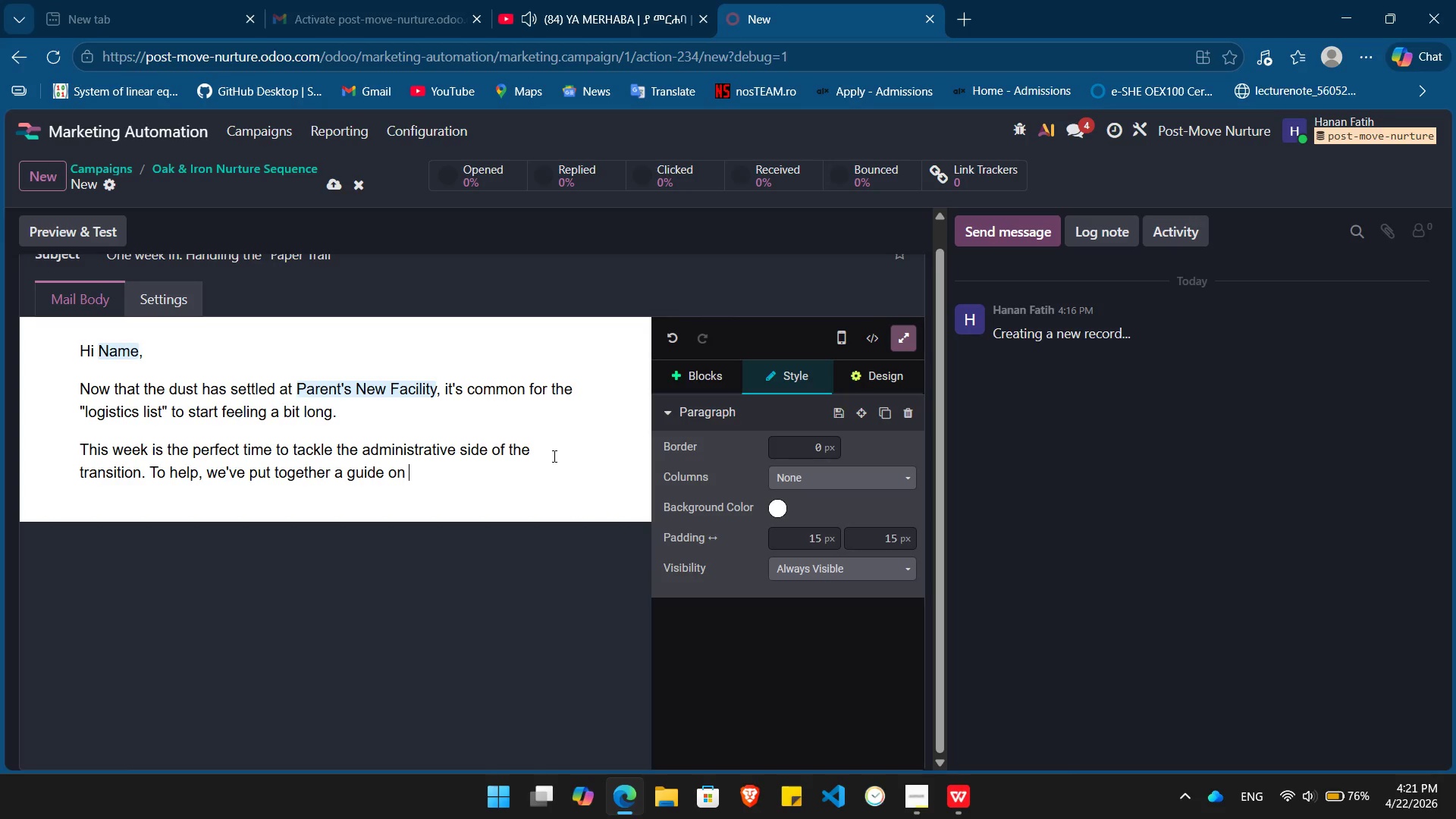 
key(Control+B)
 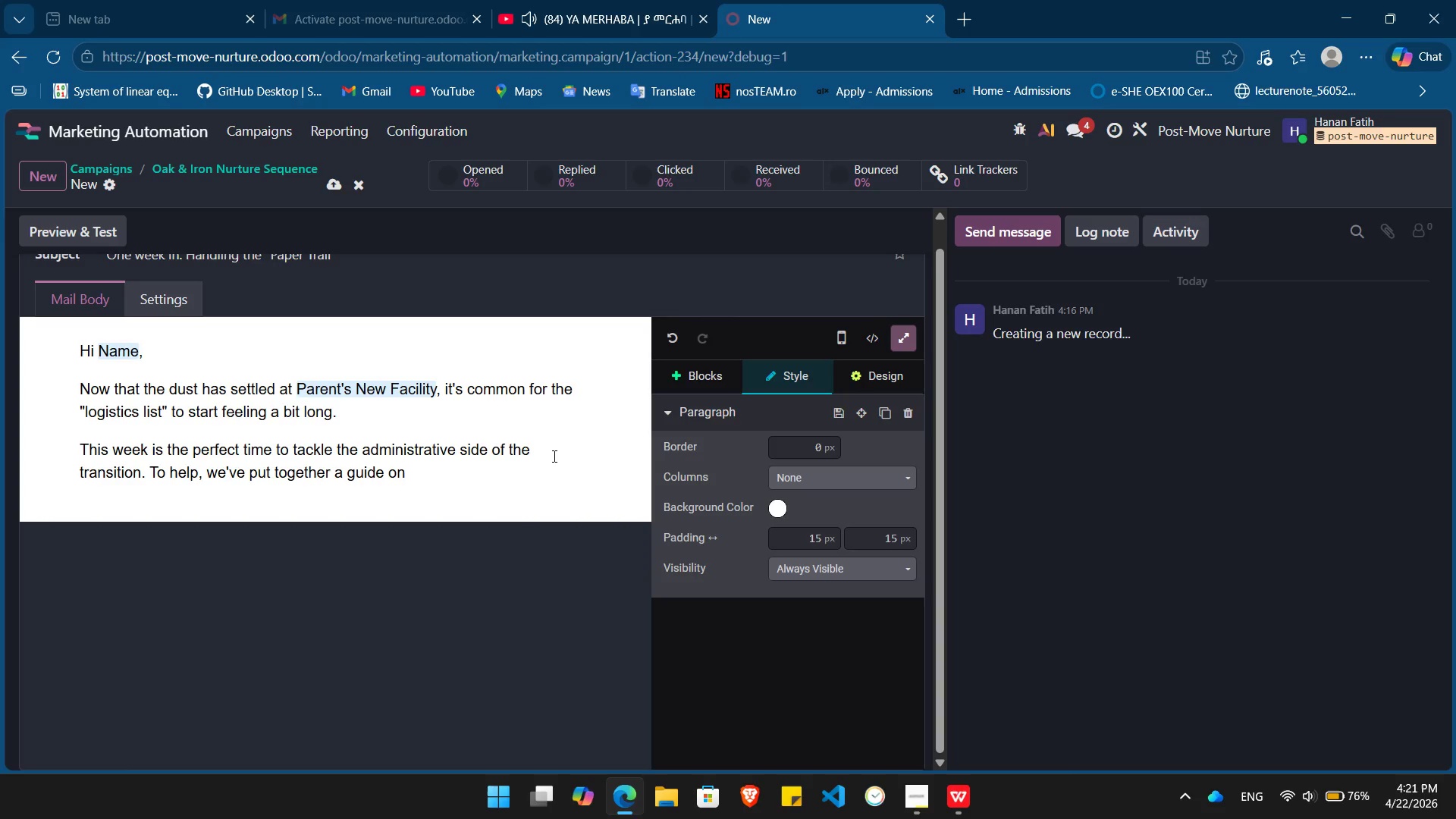 
type(Updating Legal Addresses )
 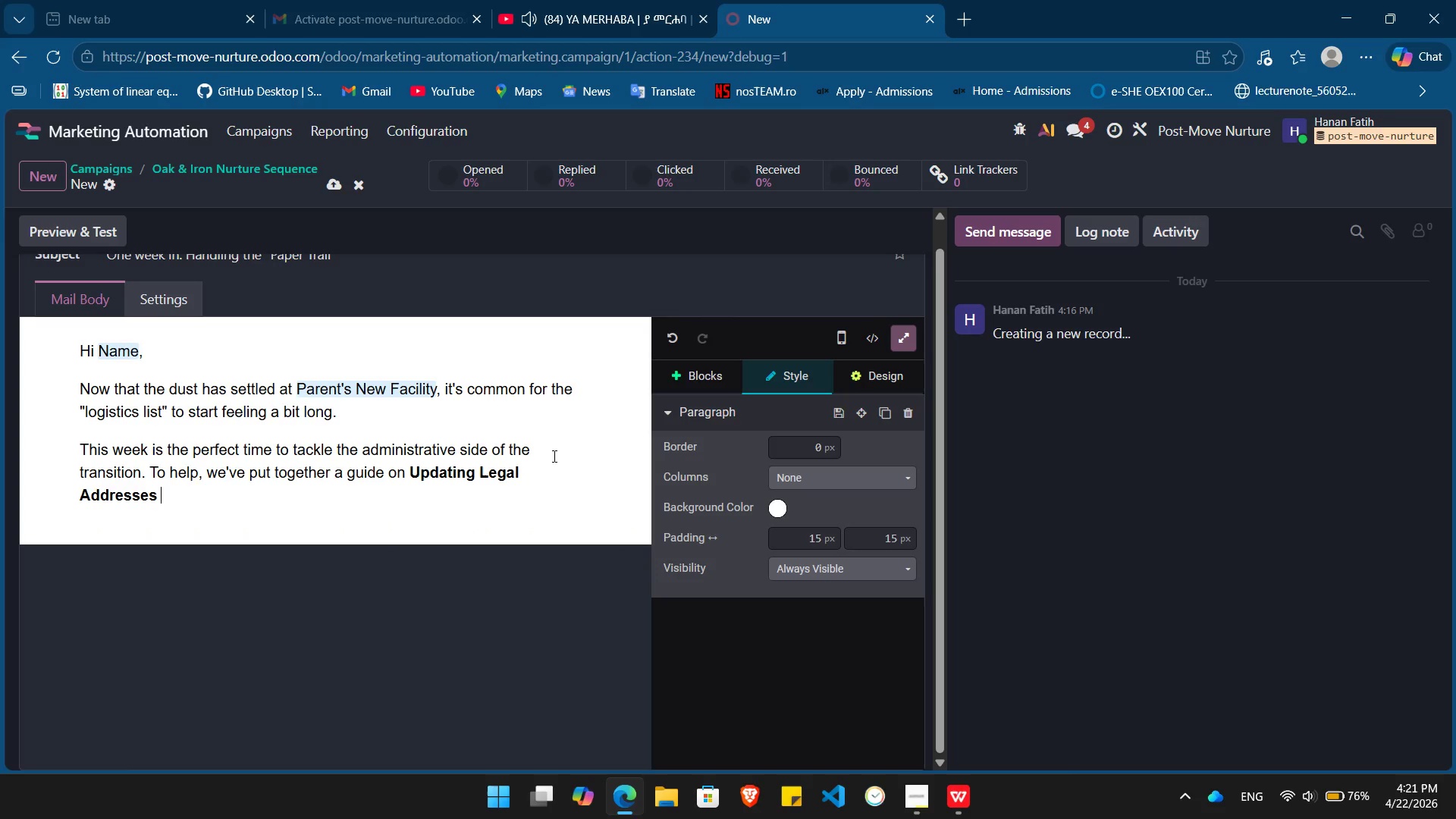 
key(Control+ControlLeft)
 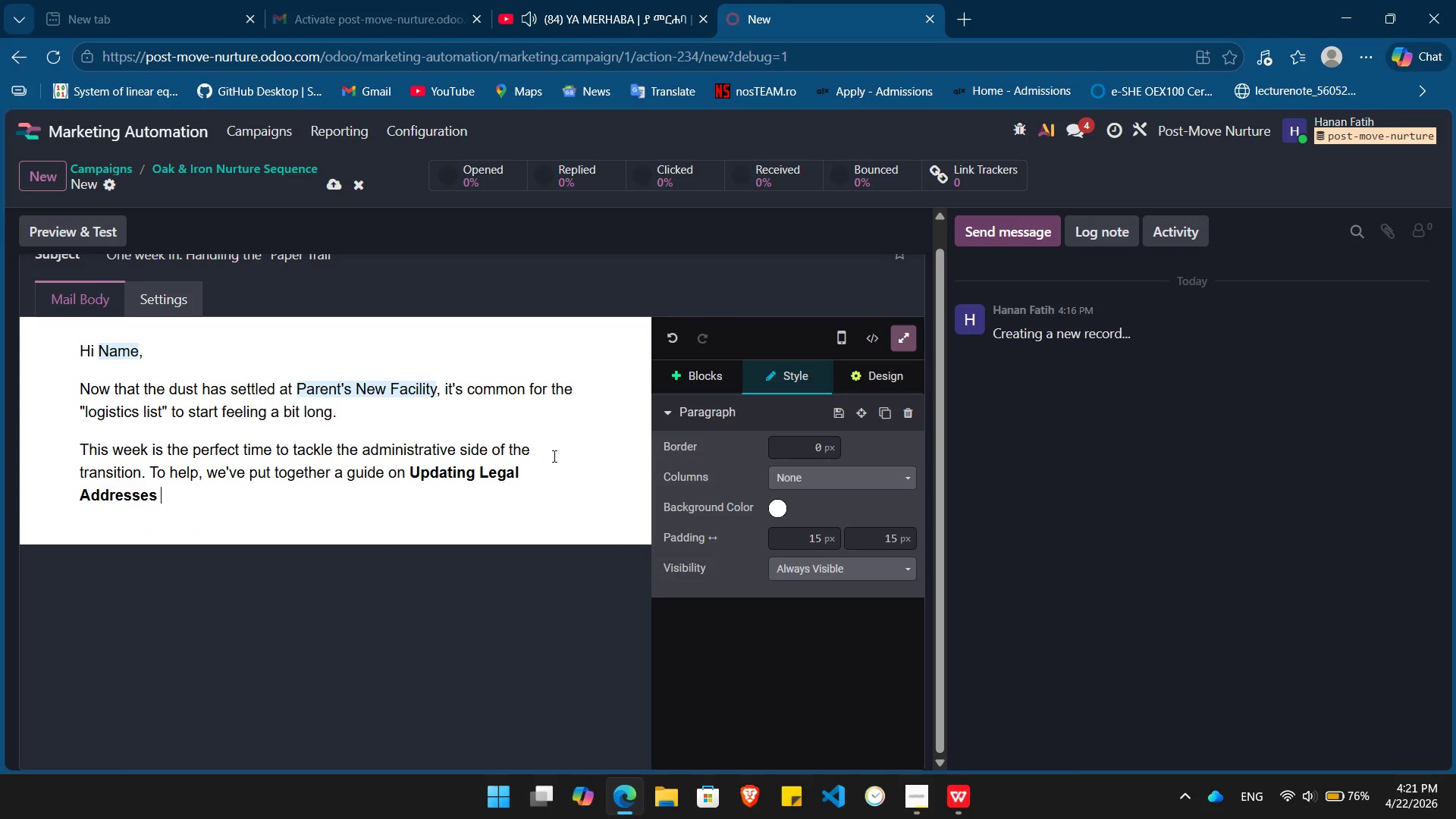 
key(Control+B)
 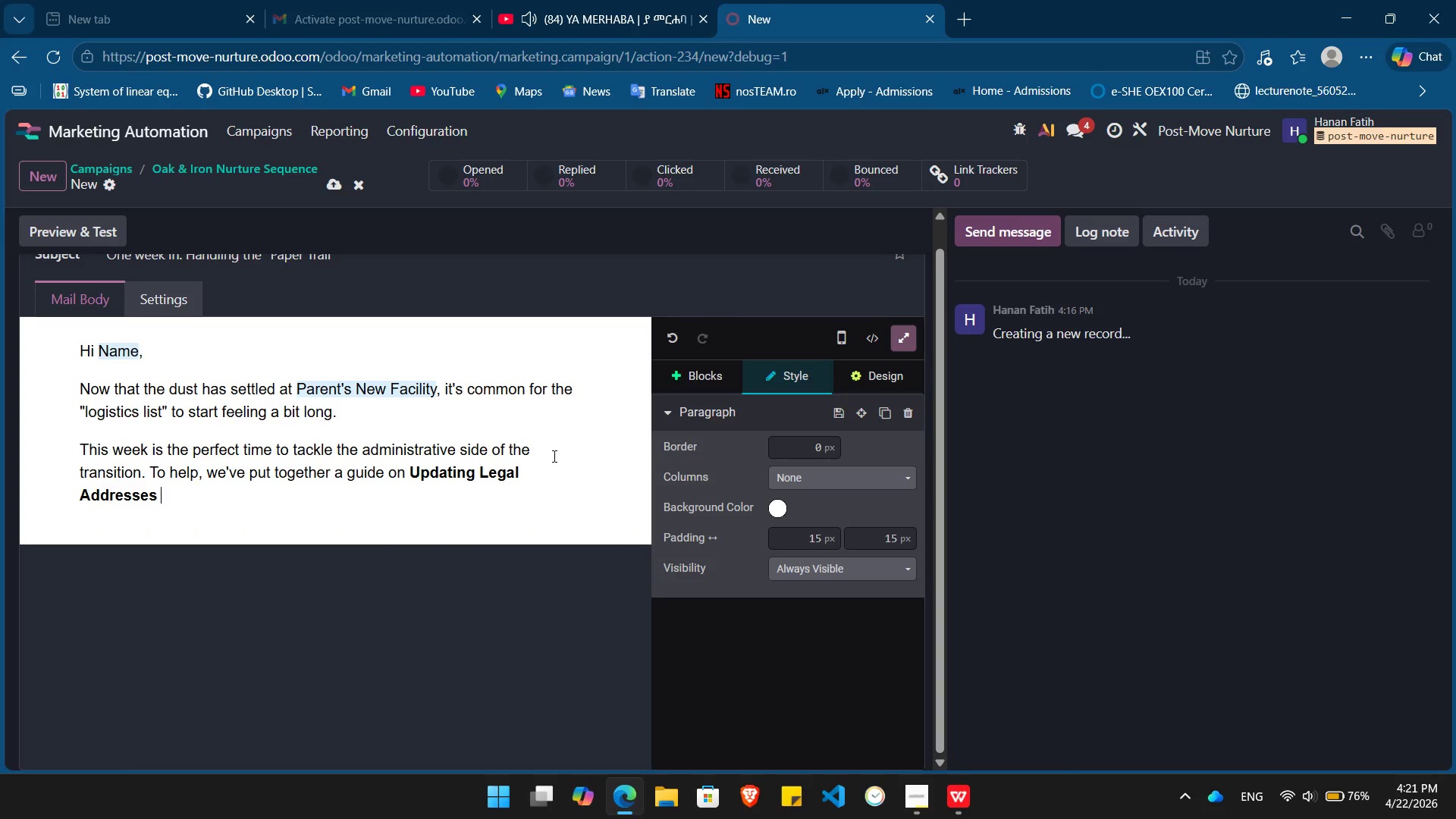 
type(and organizing )
 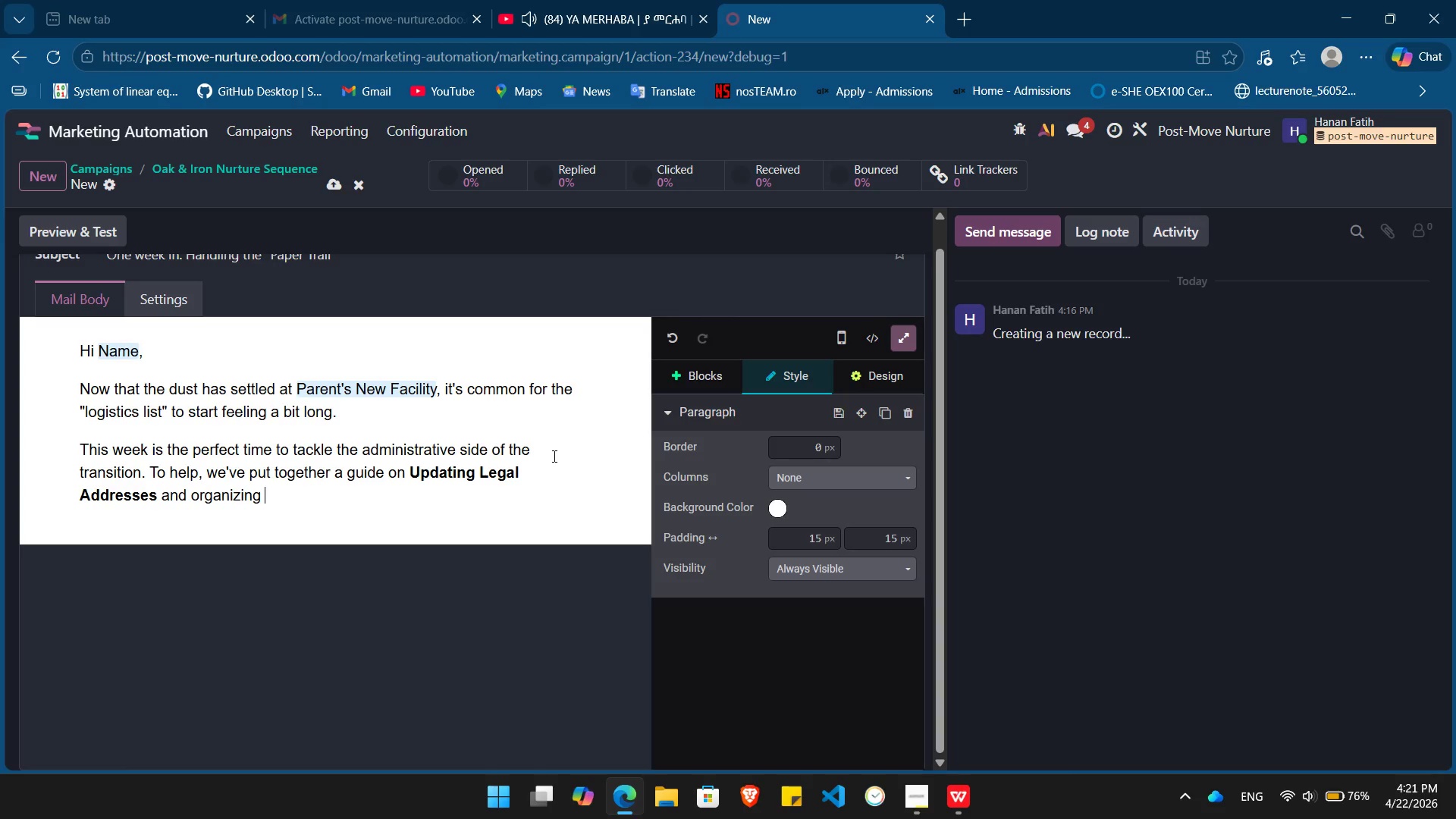 
key(Control+ControlLeft)
 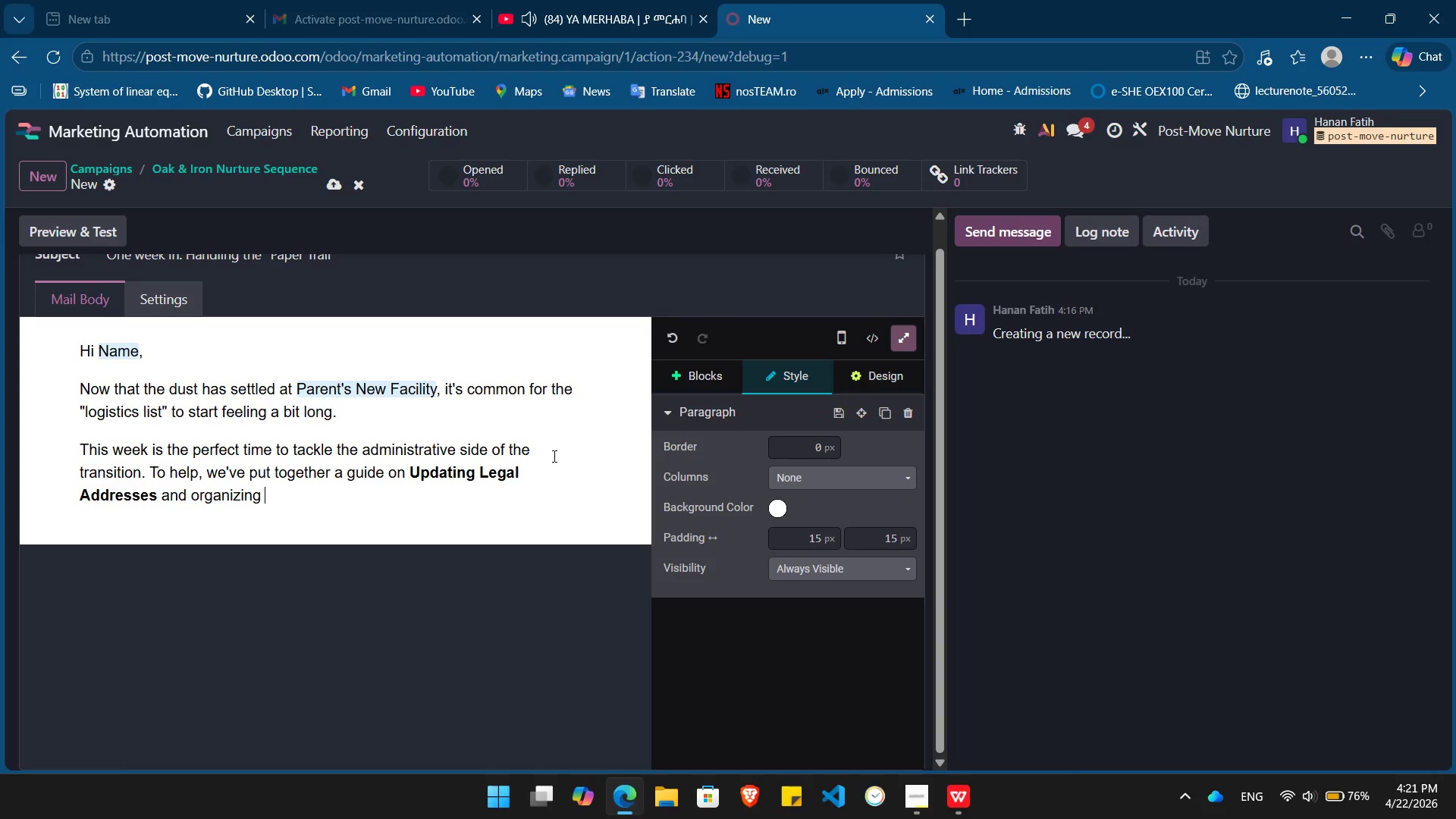 
key(Control+B)
 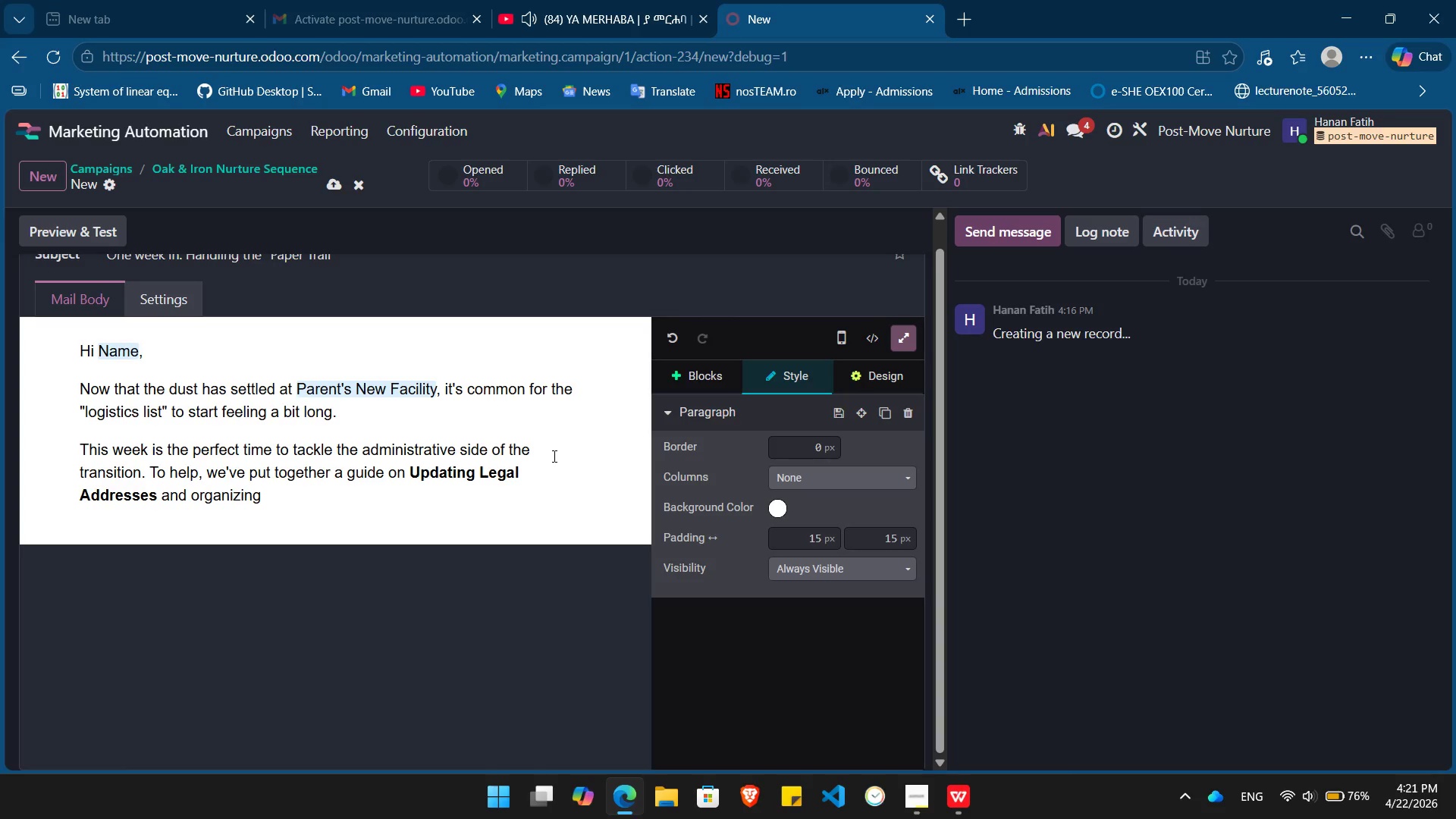 
type(Elder Law )
 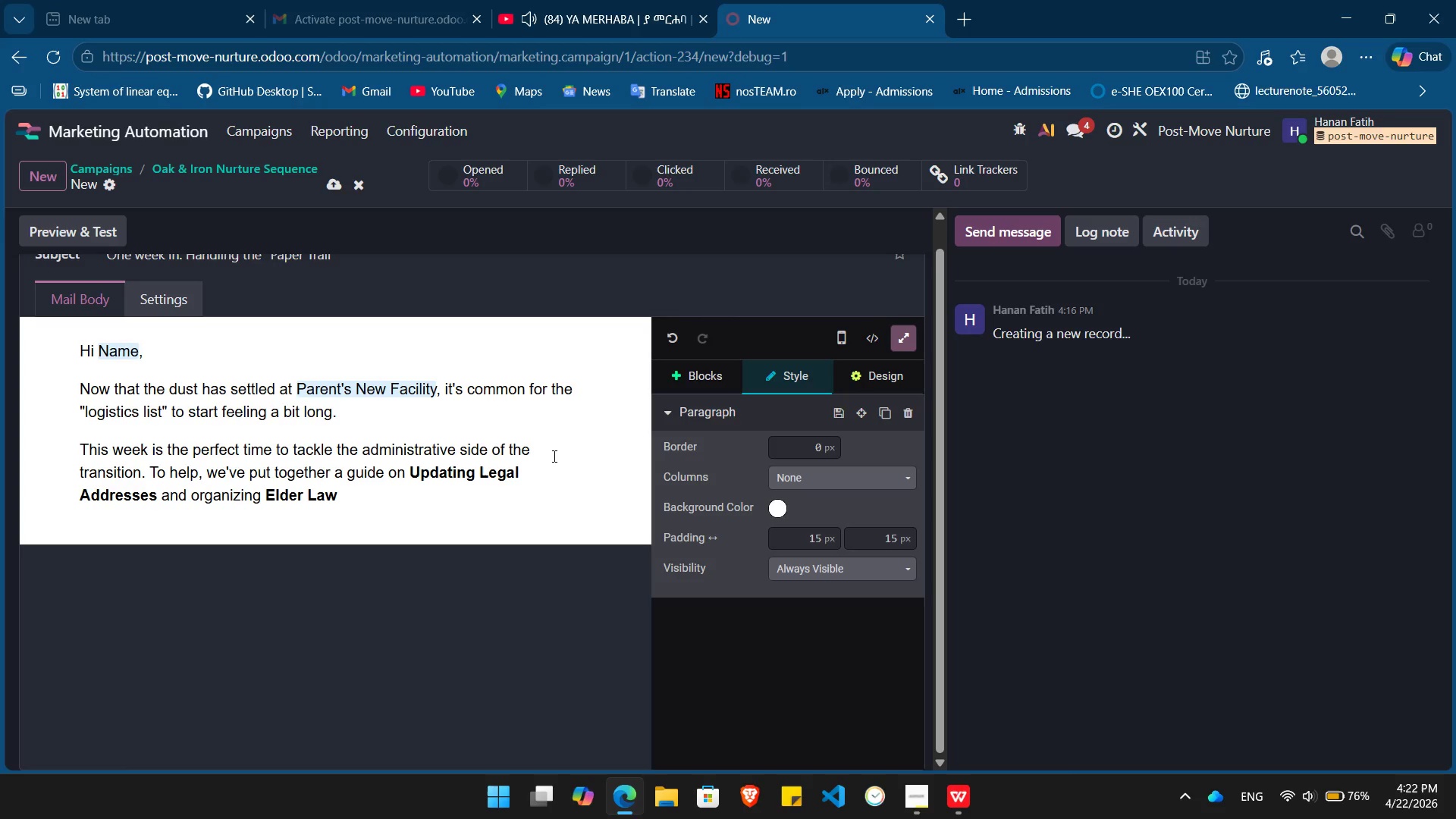 
key(Control+ControlLeft)
 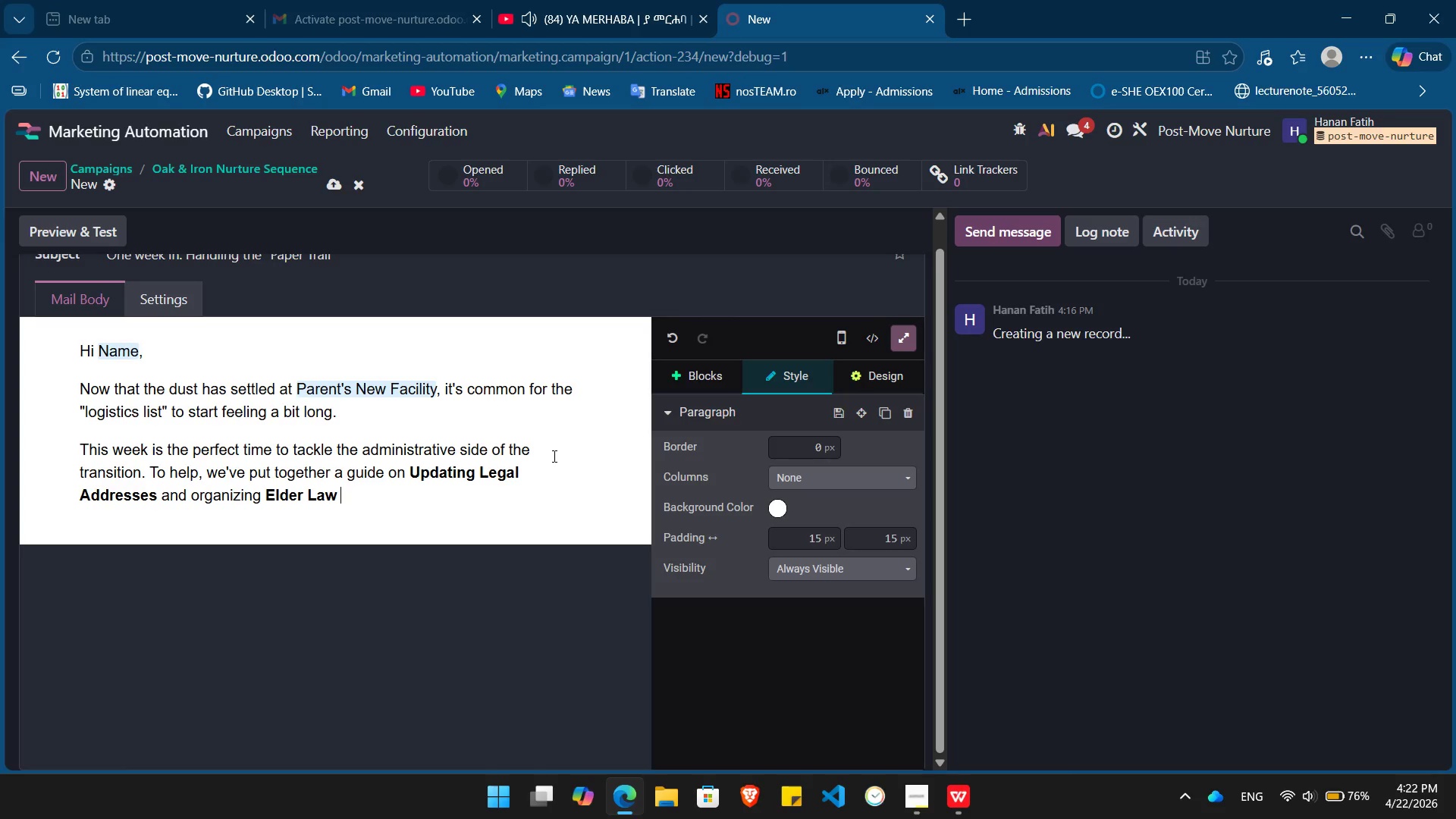 
key(Control+B)
 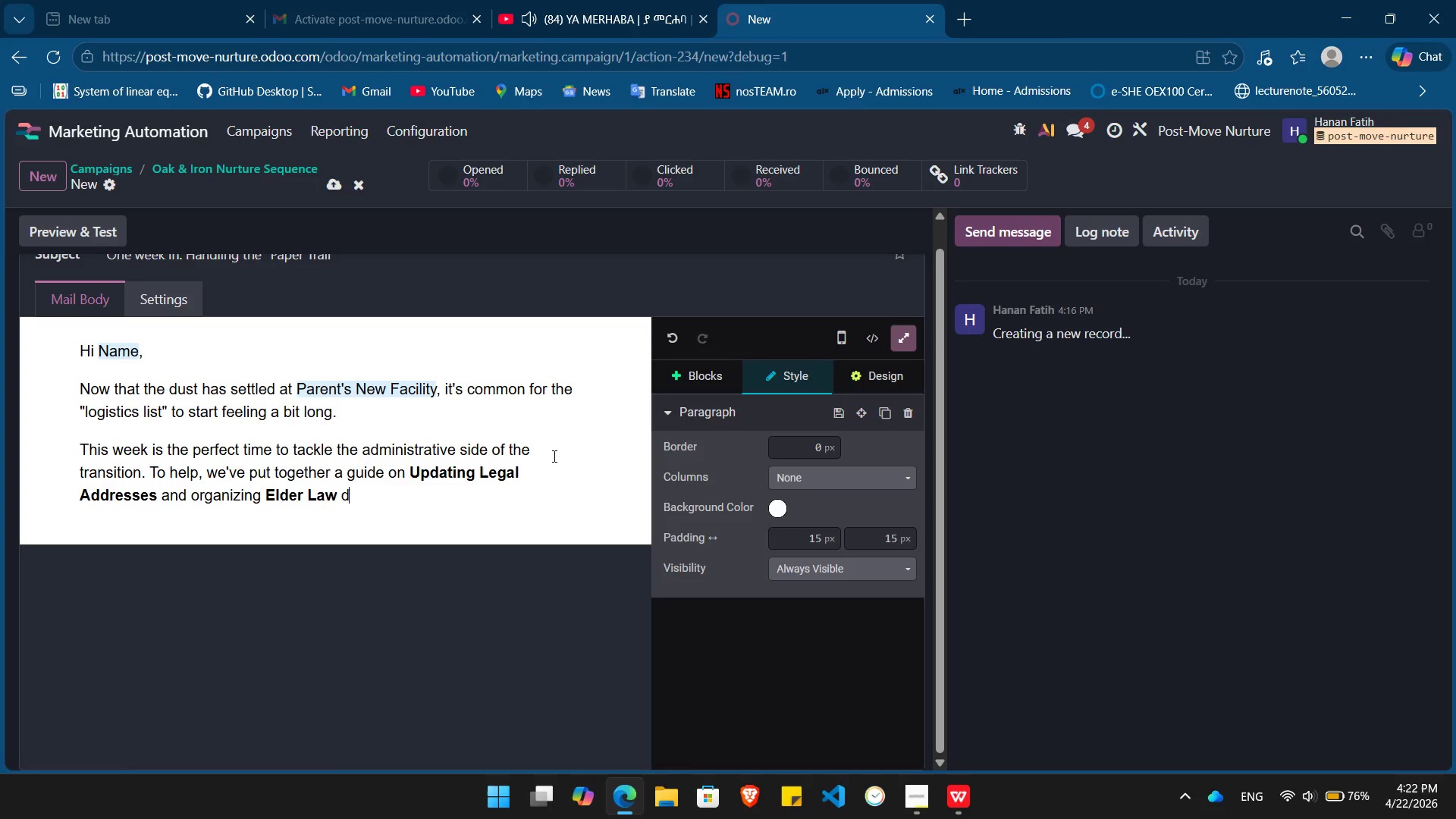 
type(documents. having these in one place ensure peace of mind for both you and your parent as you navigate this new chapter.)
 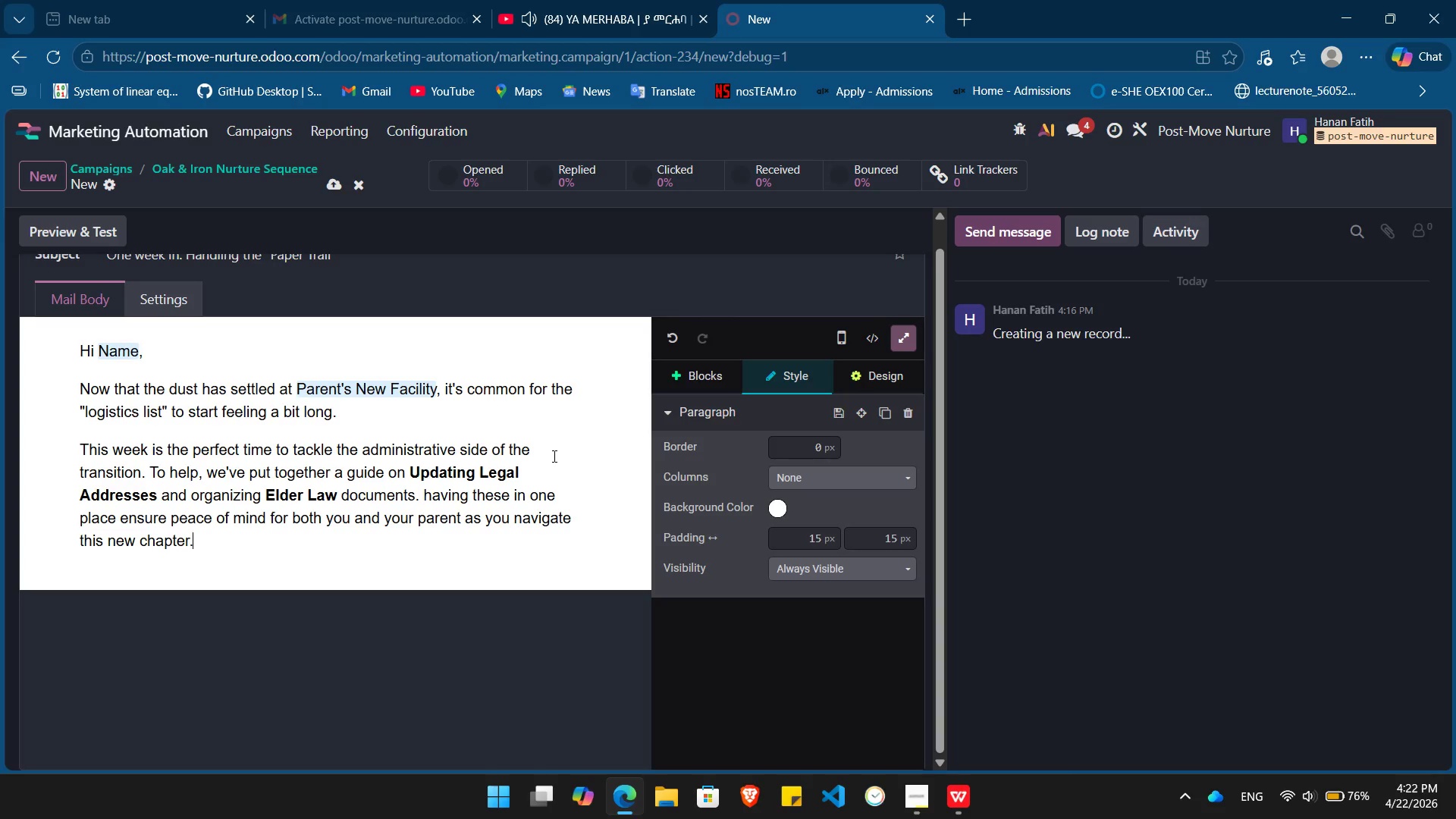 
key(Enter)
 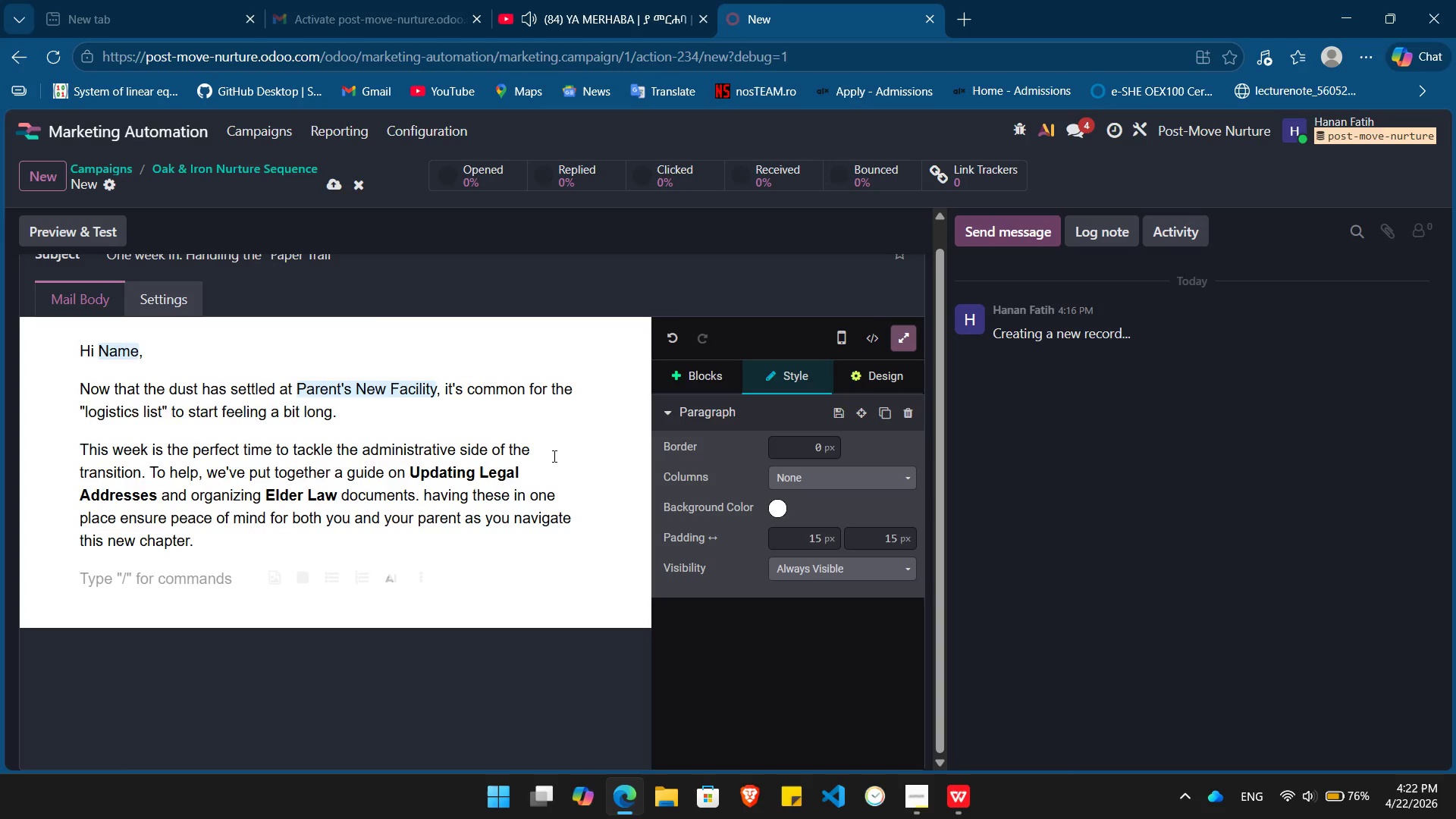 
type(/bu)
 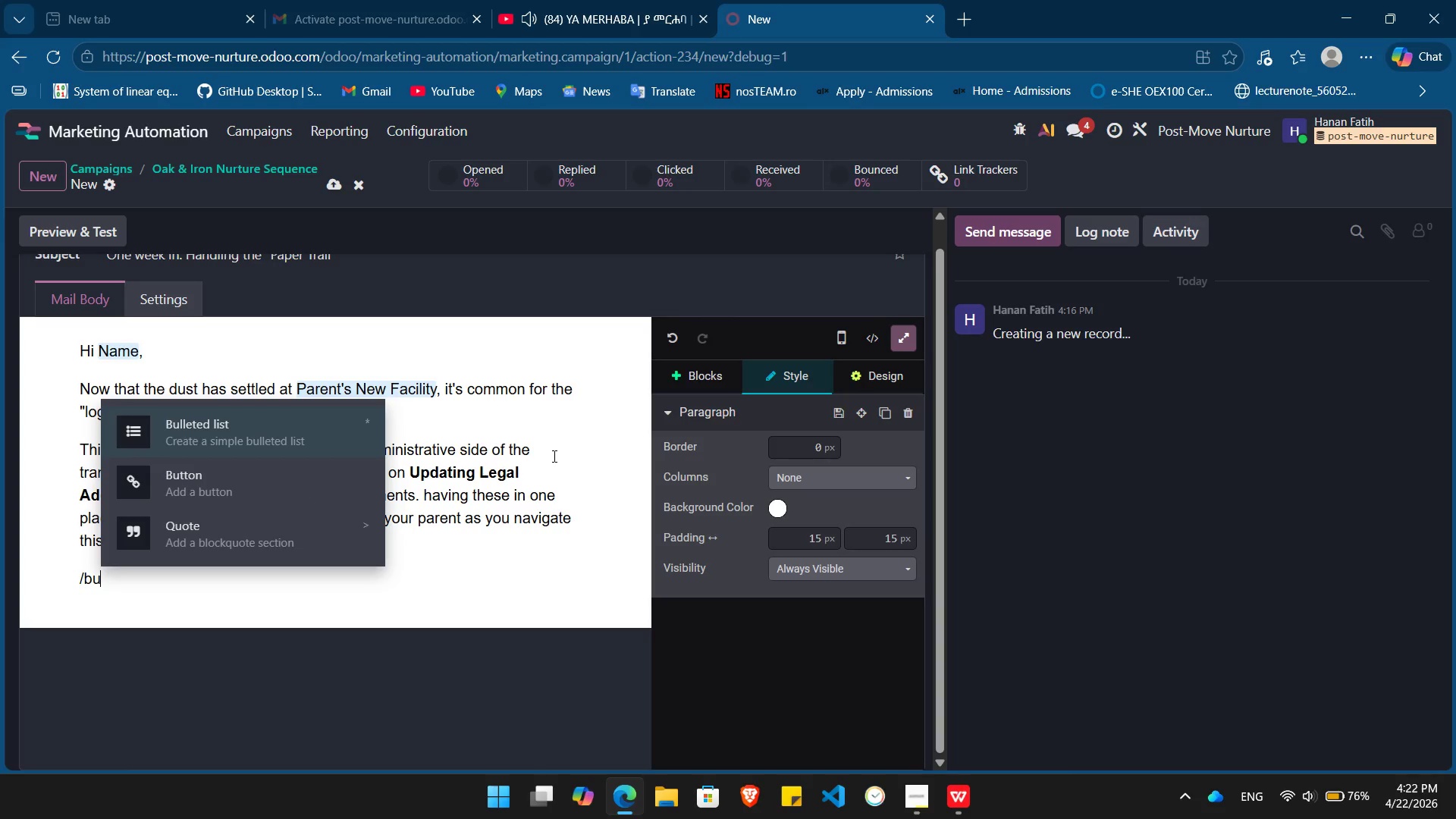 
key(ArrowDown)
 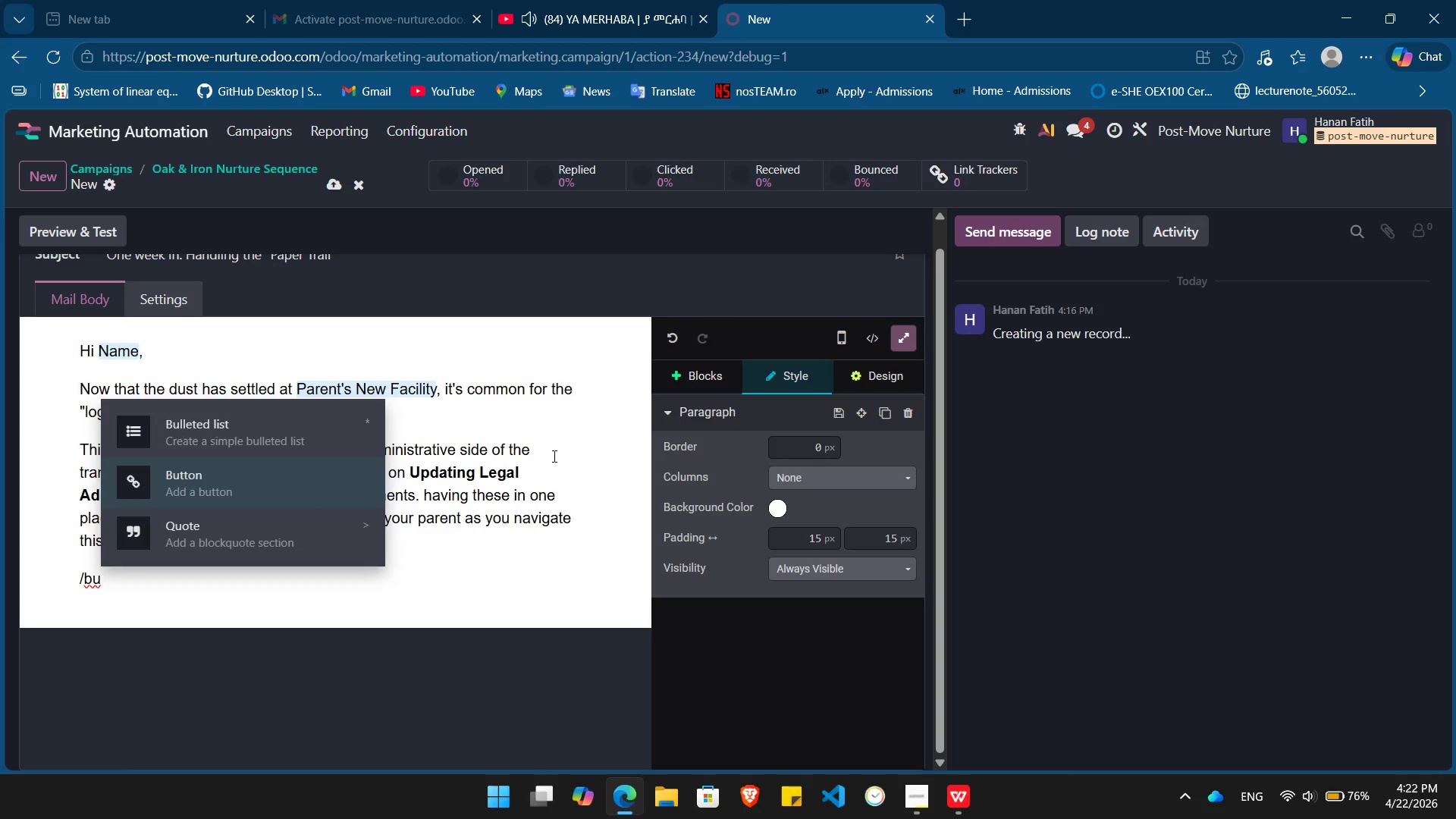 
key(Enter)
 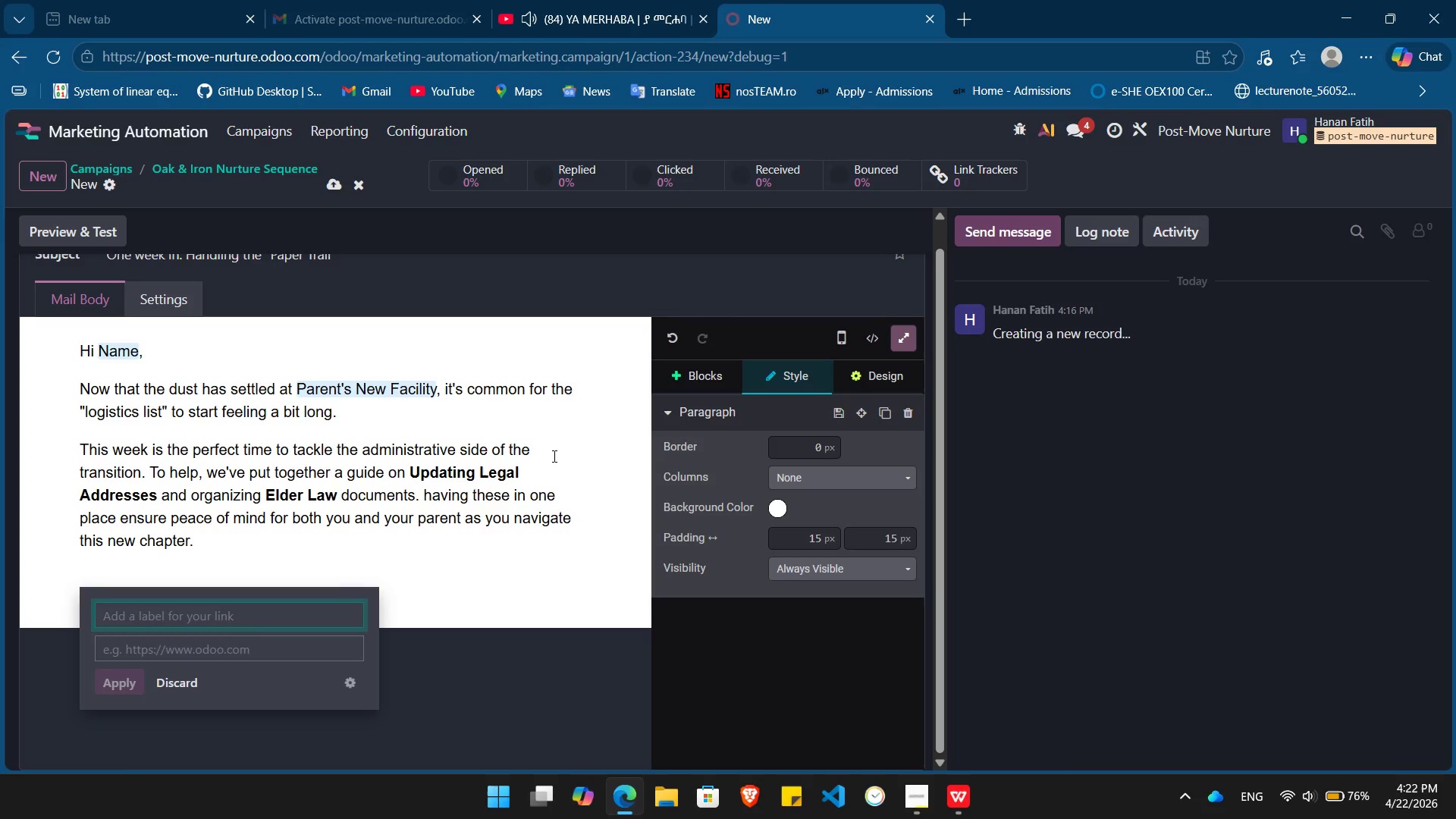 
type(Downloa )
key(Backspace)
type(d the r)
key(Backspace)
type(Records Checklist)
key(Tab)
type(#)
 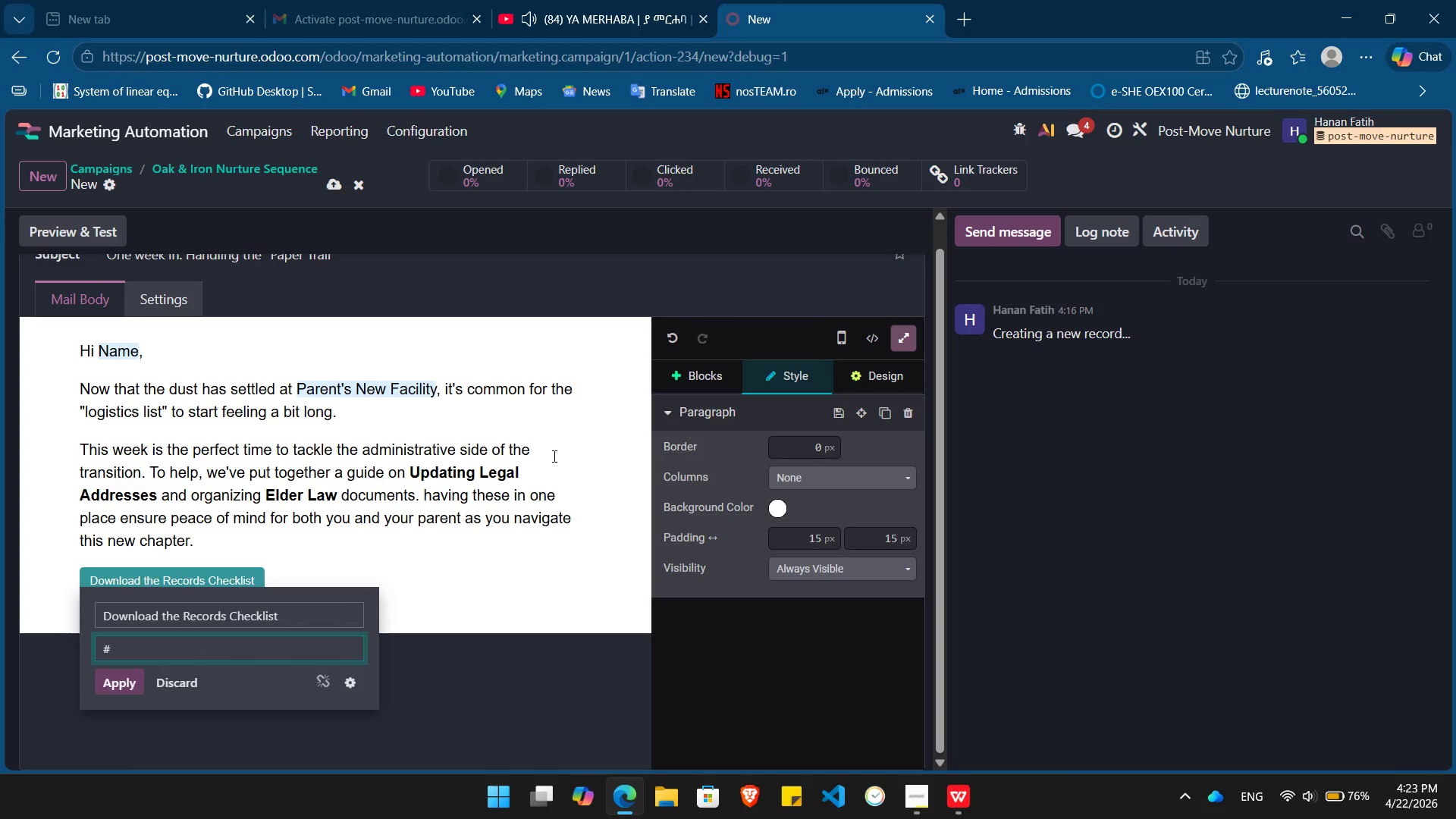 
key(Enter)
 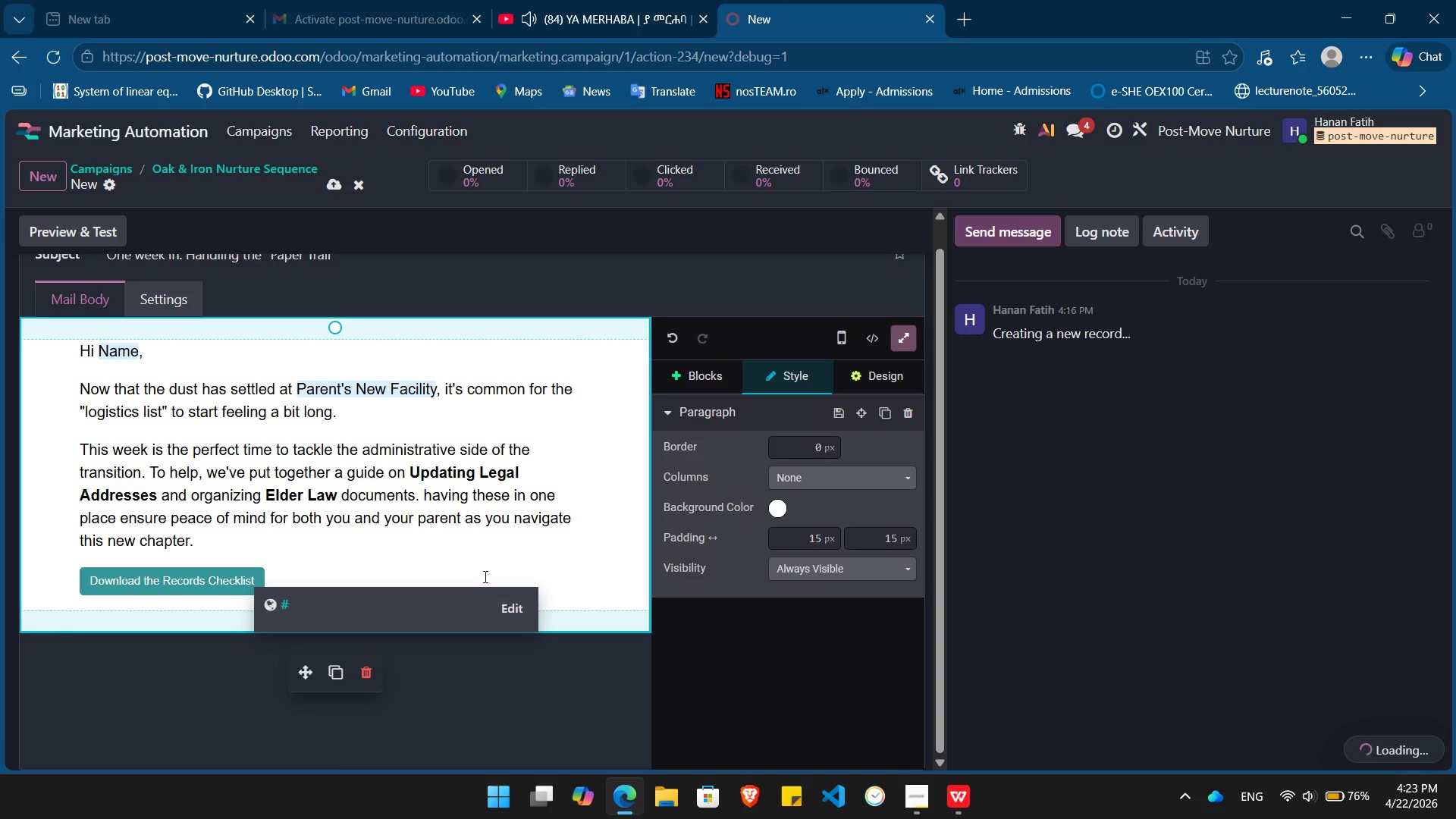 
left_click([515, 570])
 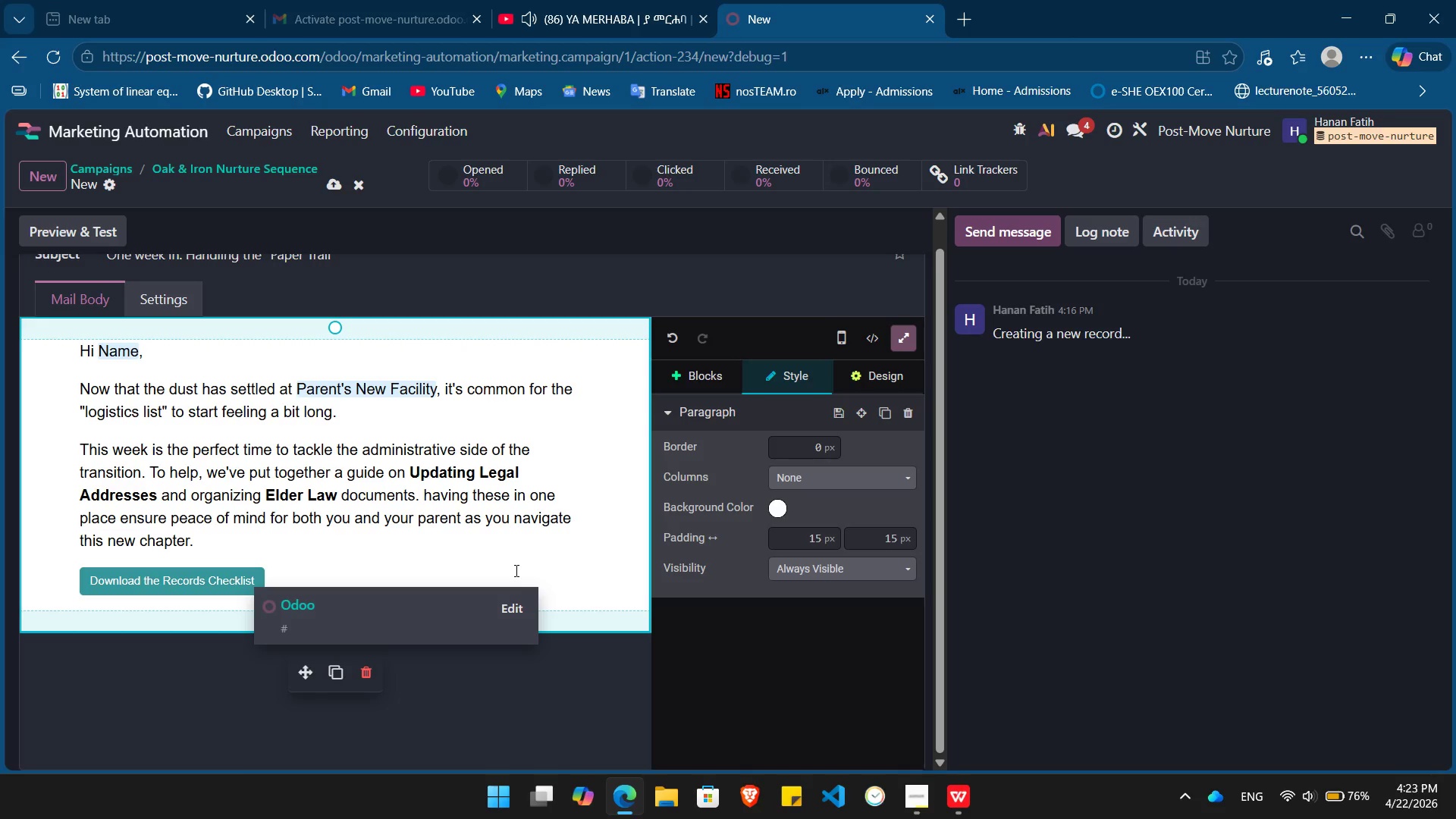 
wait(5.23)
 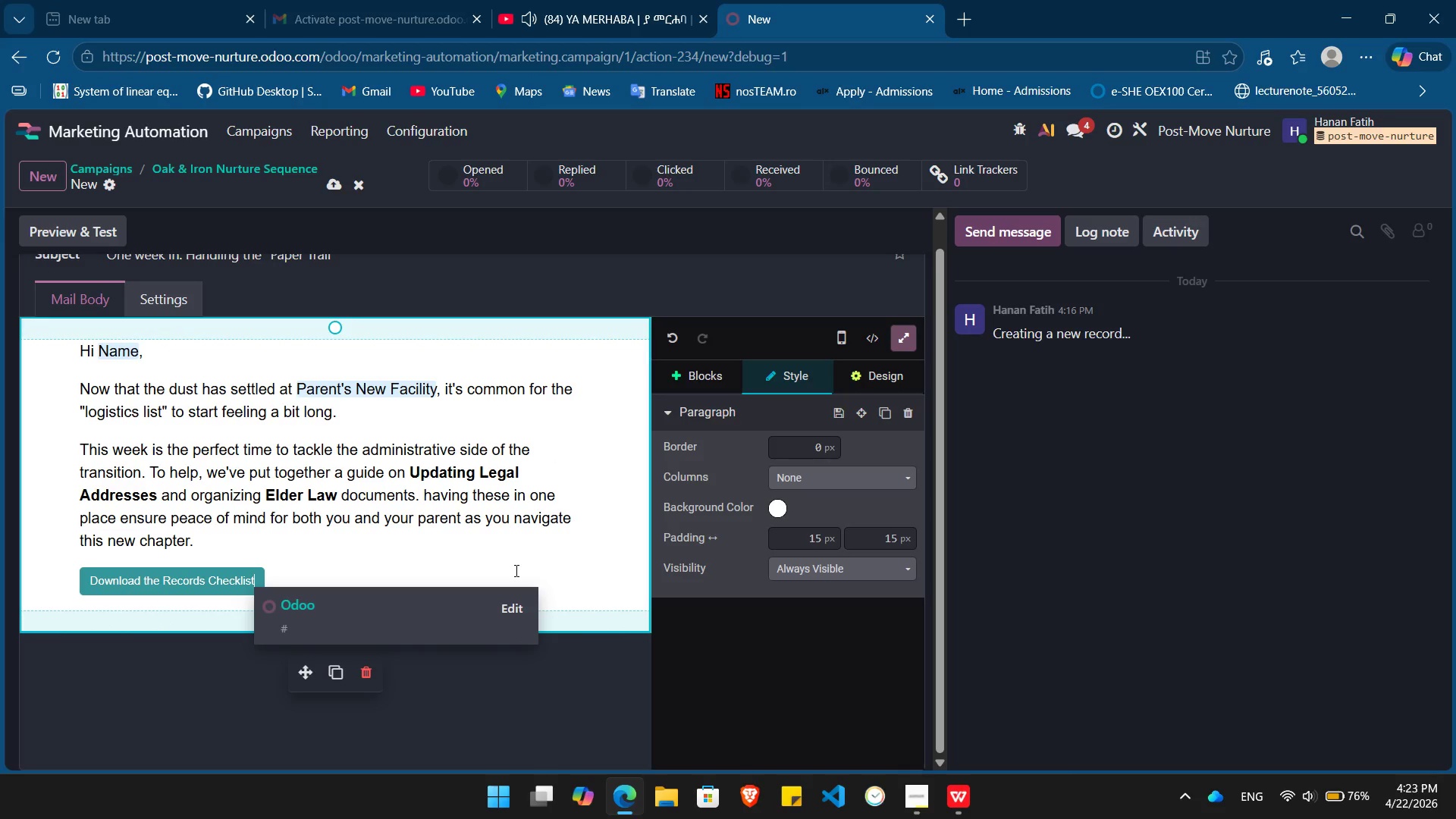 
key(ArrowRight)
 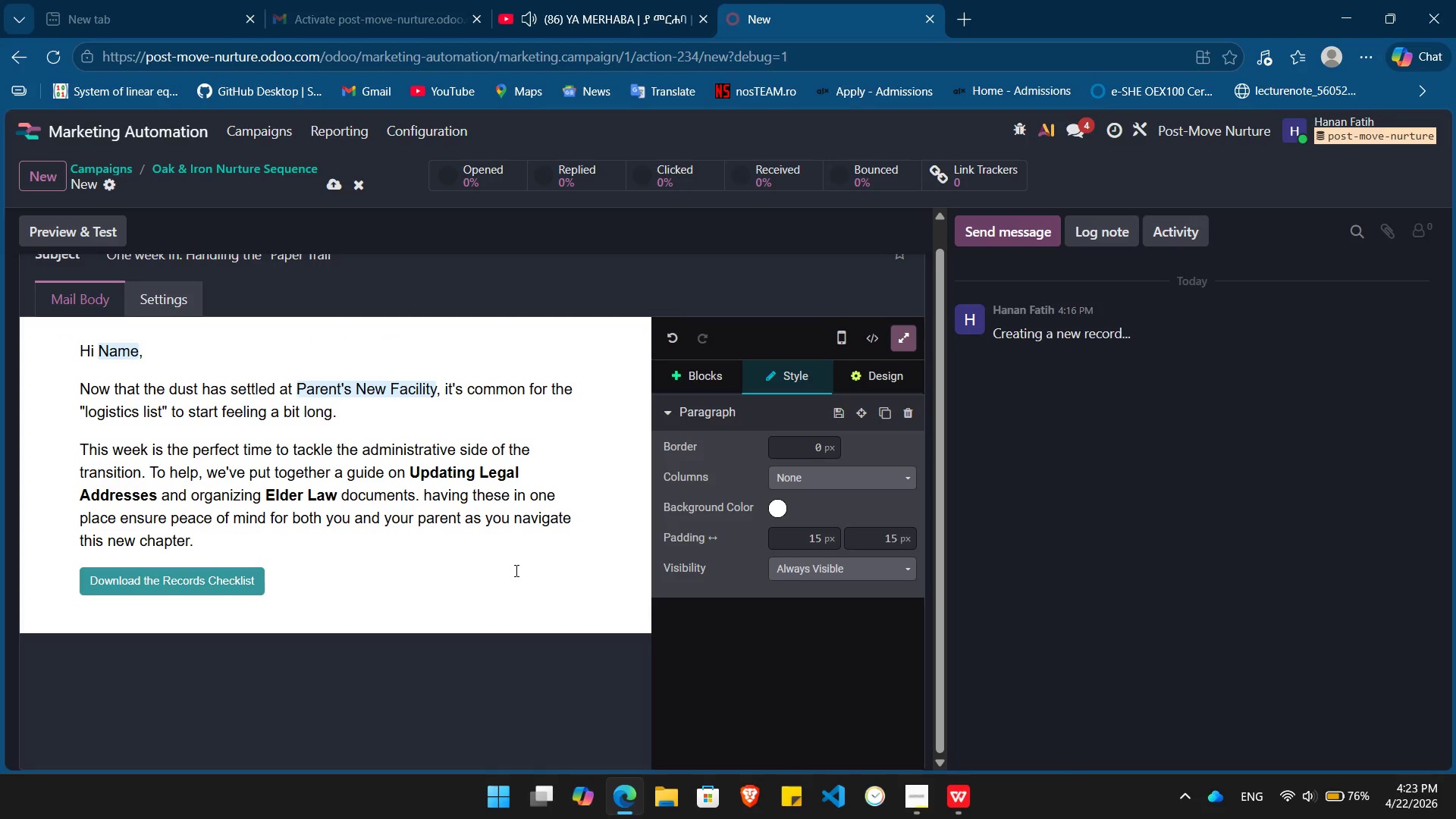 
key(Enter)
 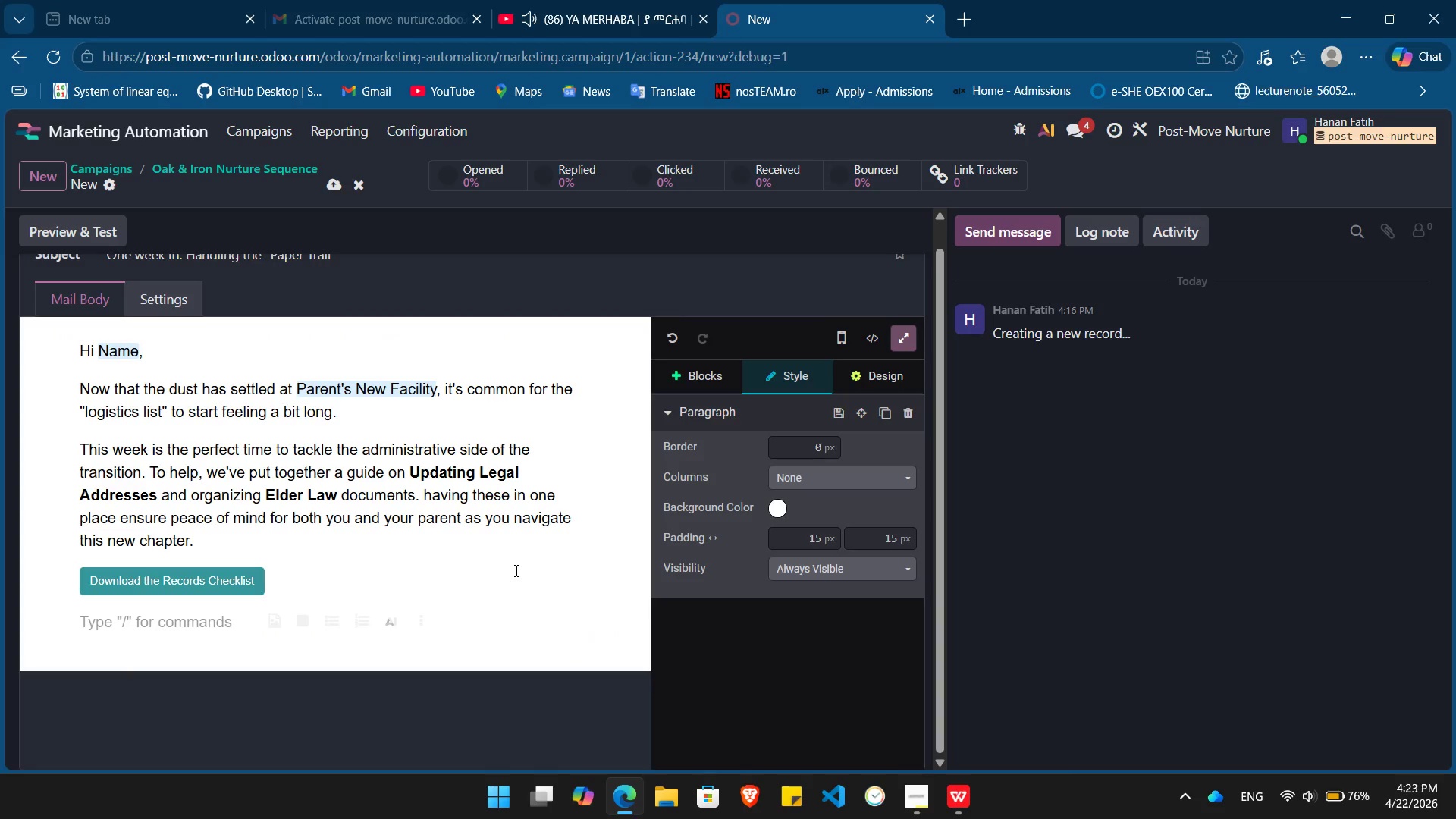 
type(Still hav)
 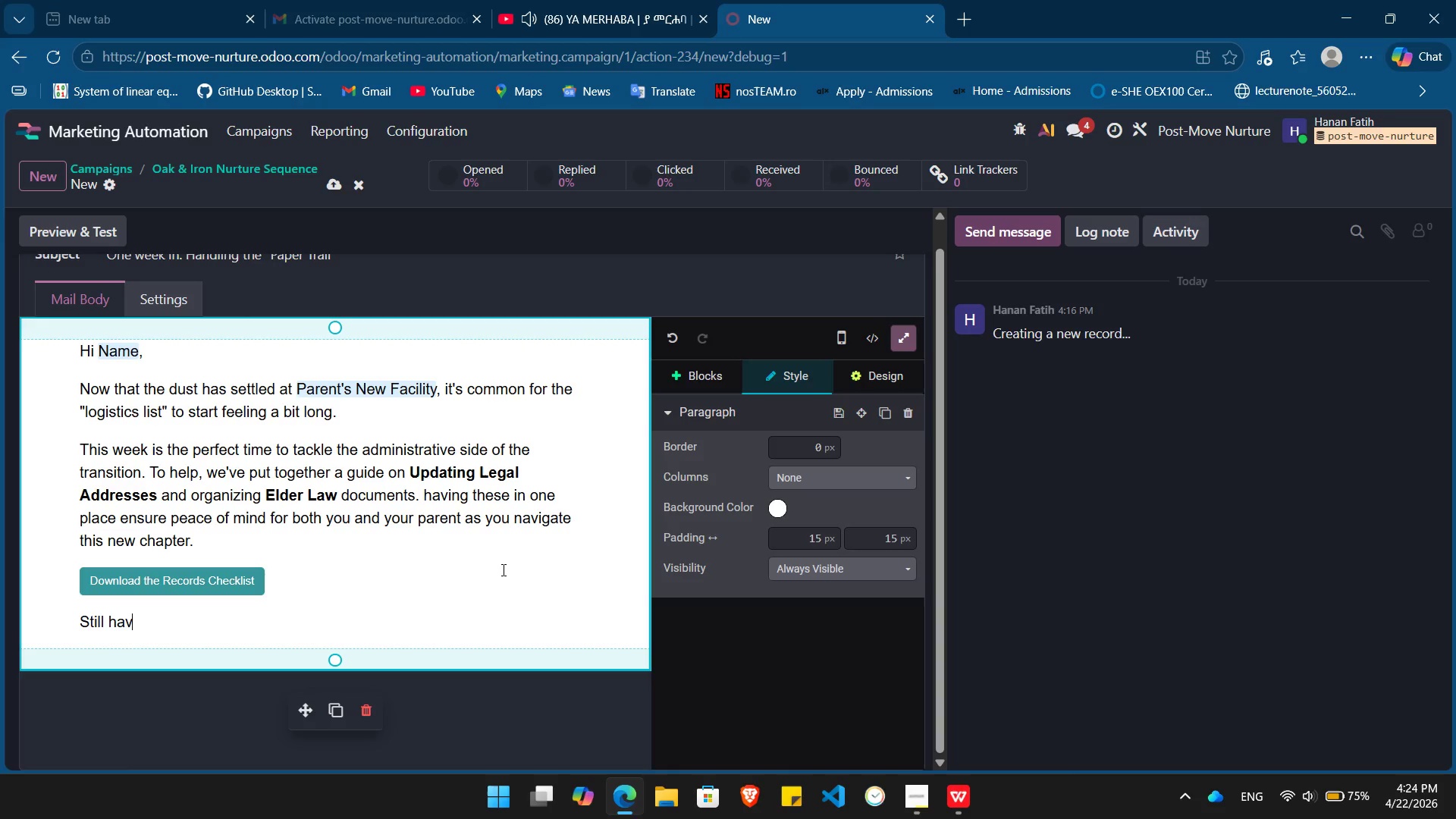 
wait(86.86)
 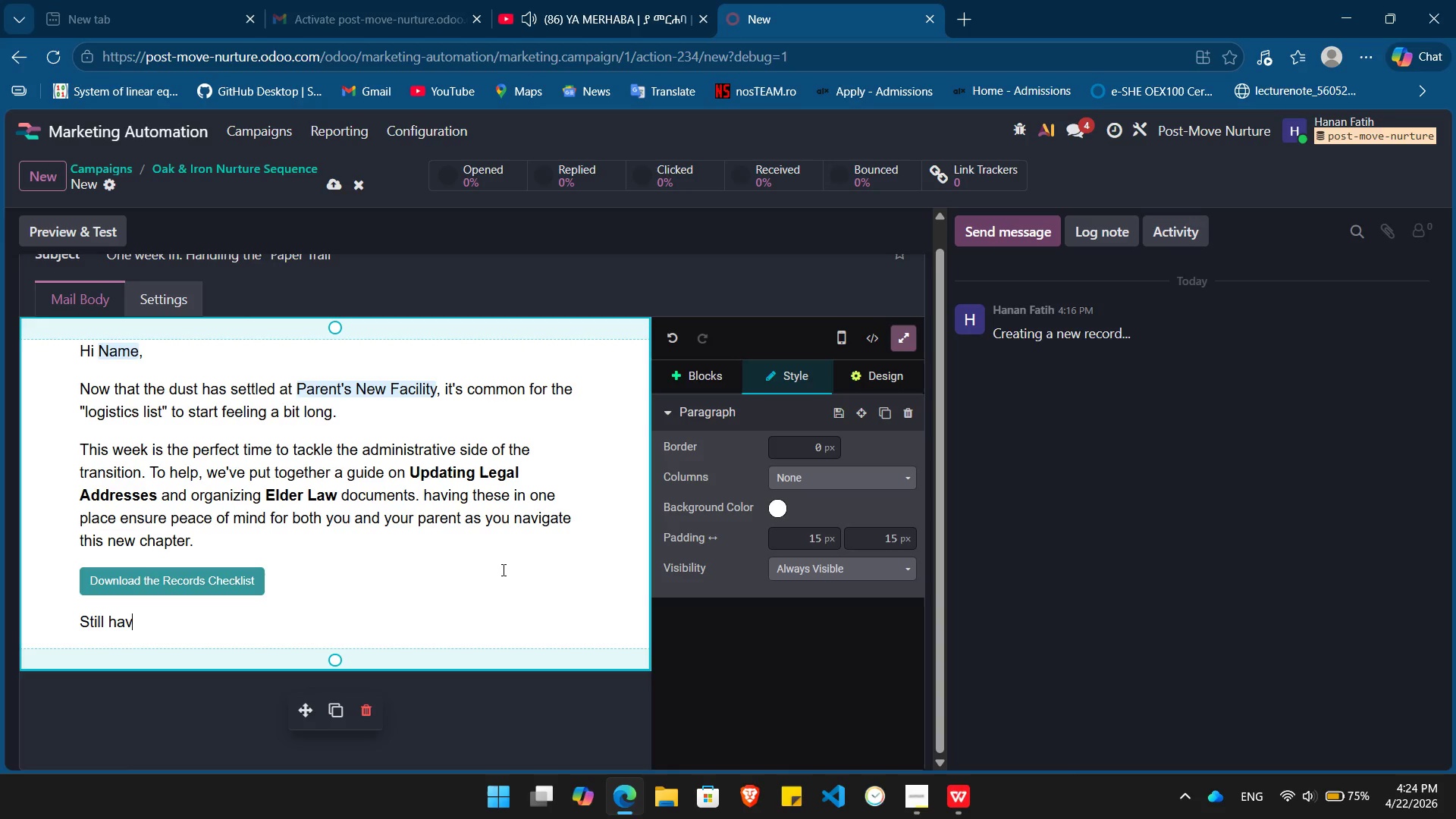 
type(e quet)
key(Backspace)
type(stion)
 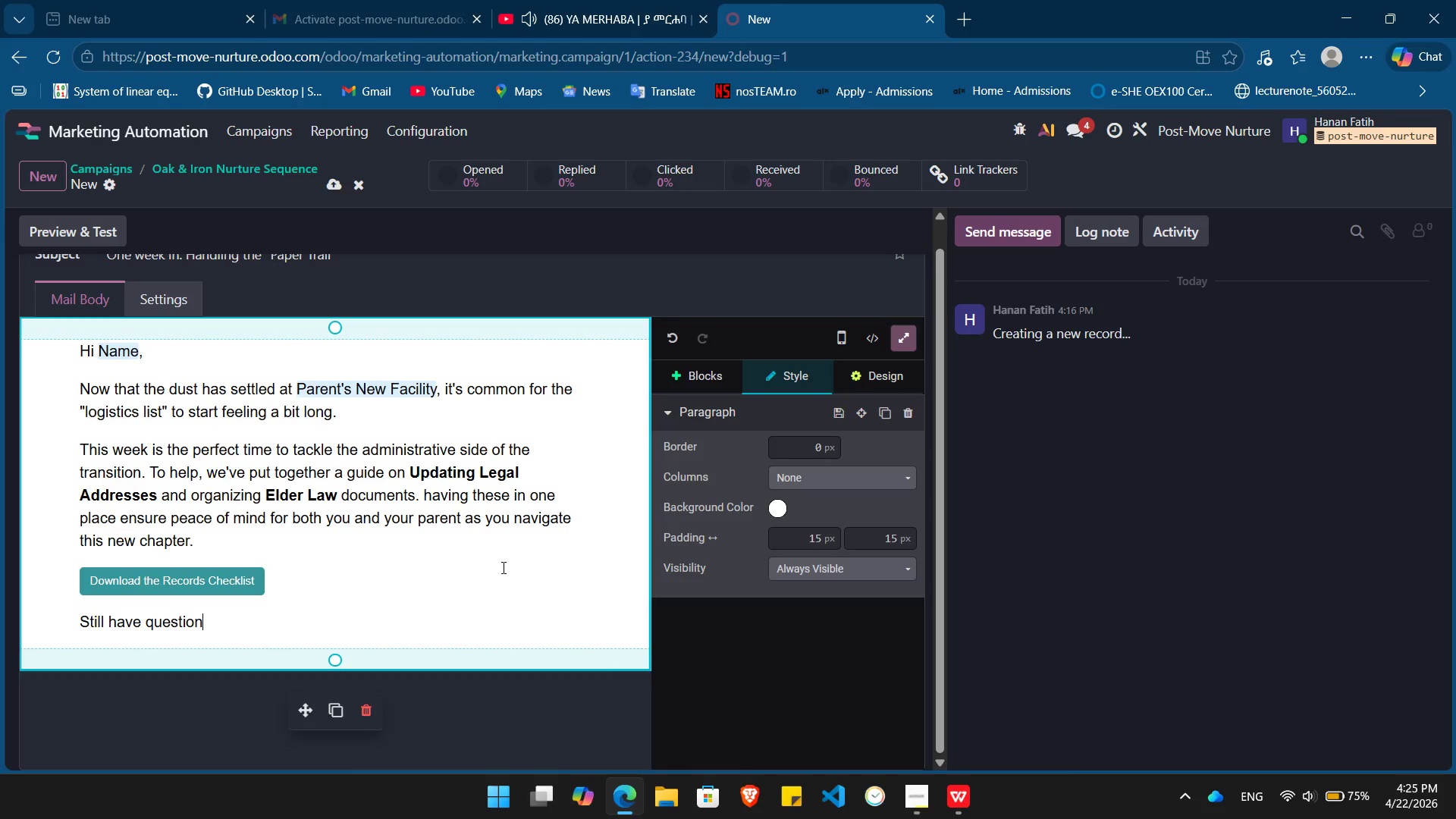 
type(s about the transition)
 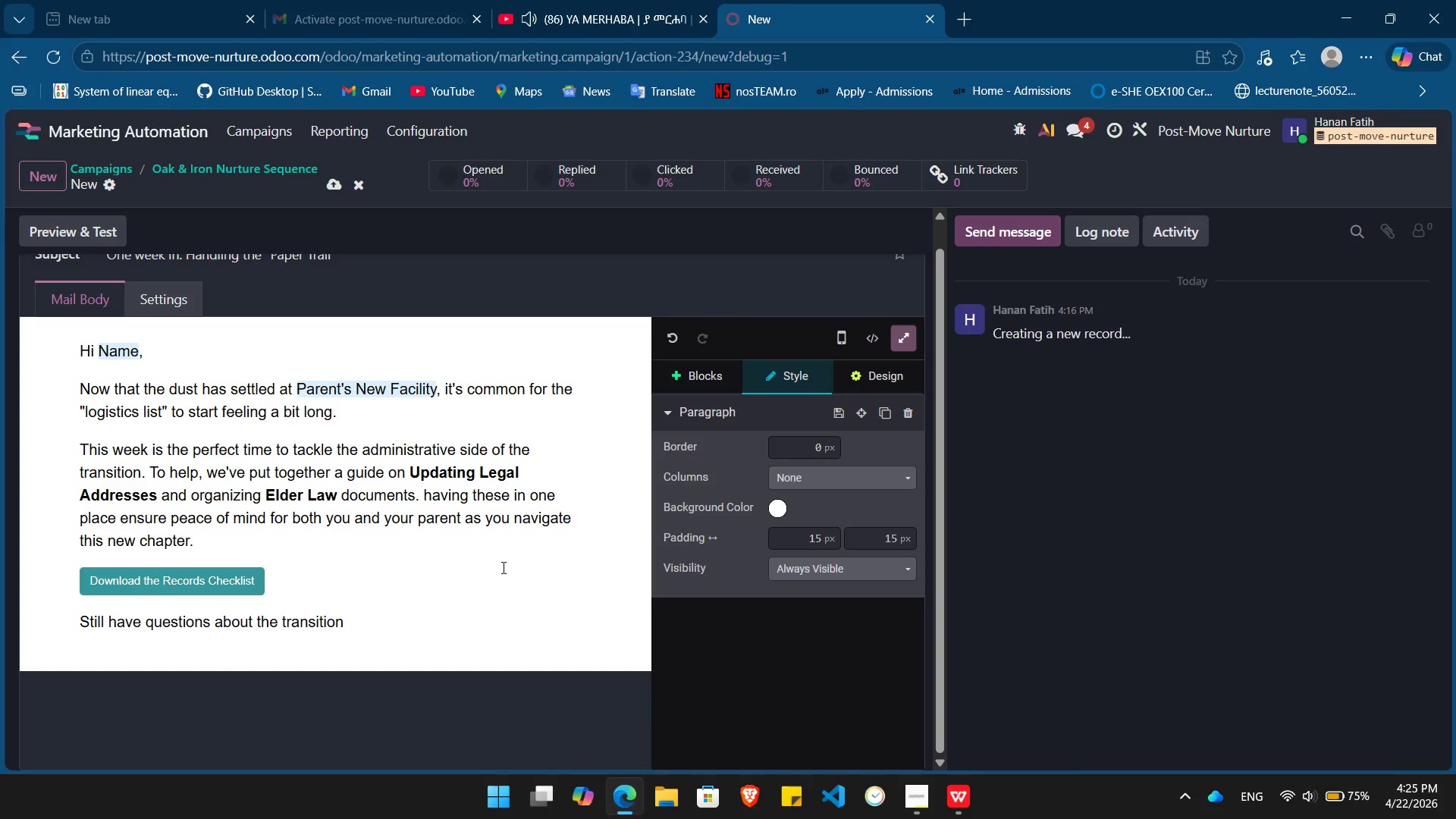 
wait(5.62)
 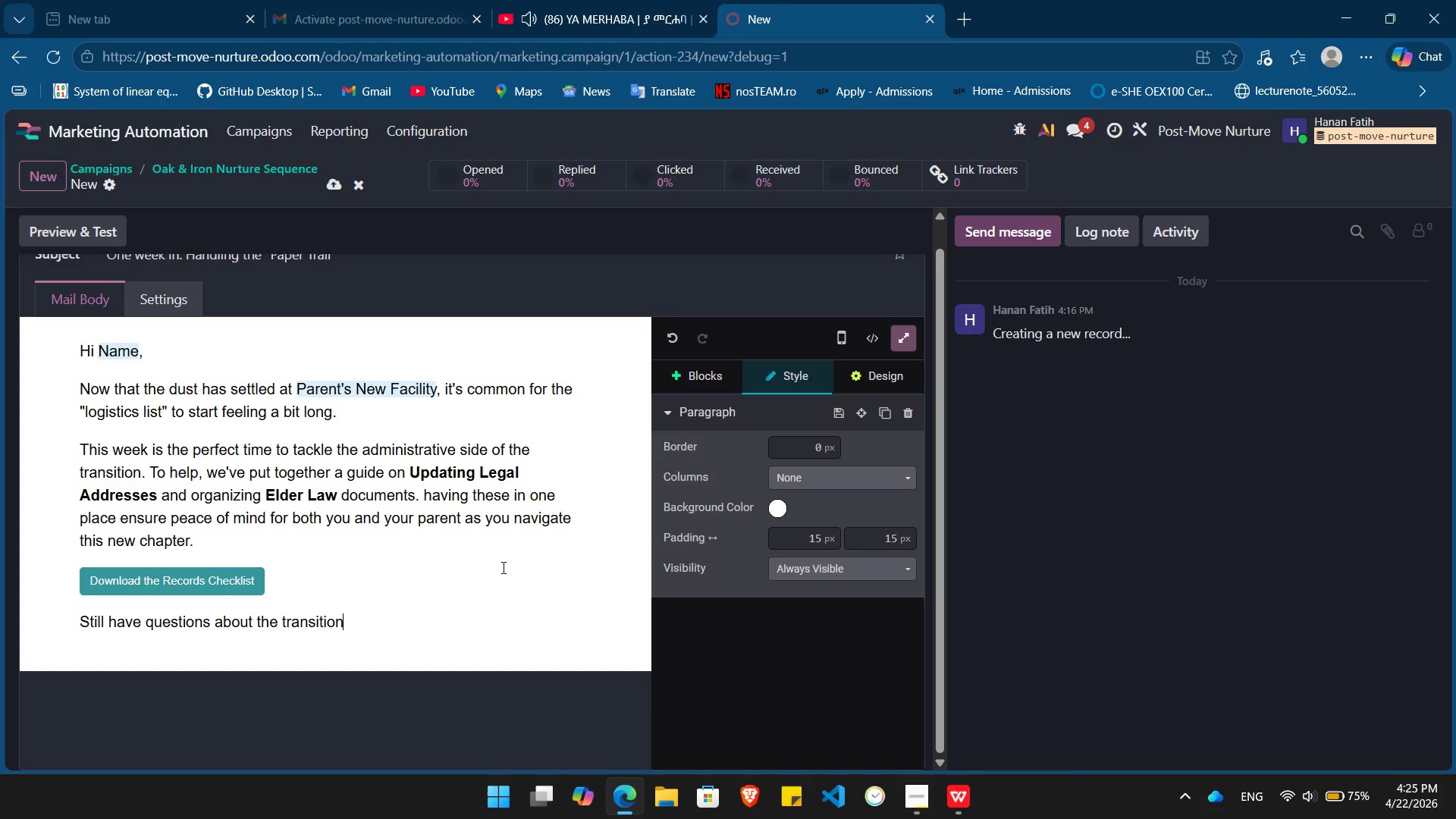 
type(? We're )
 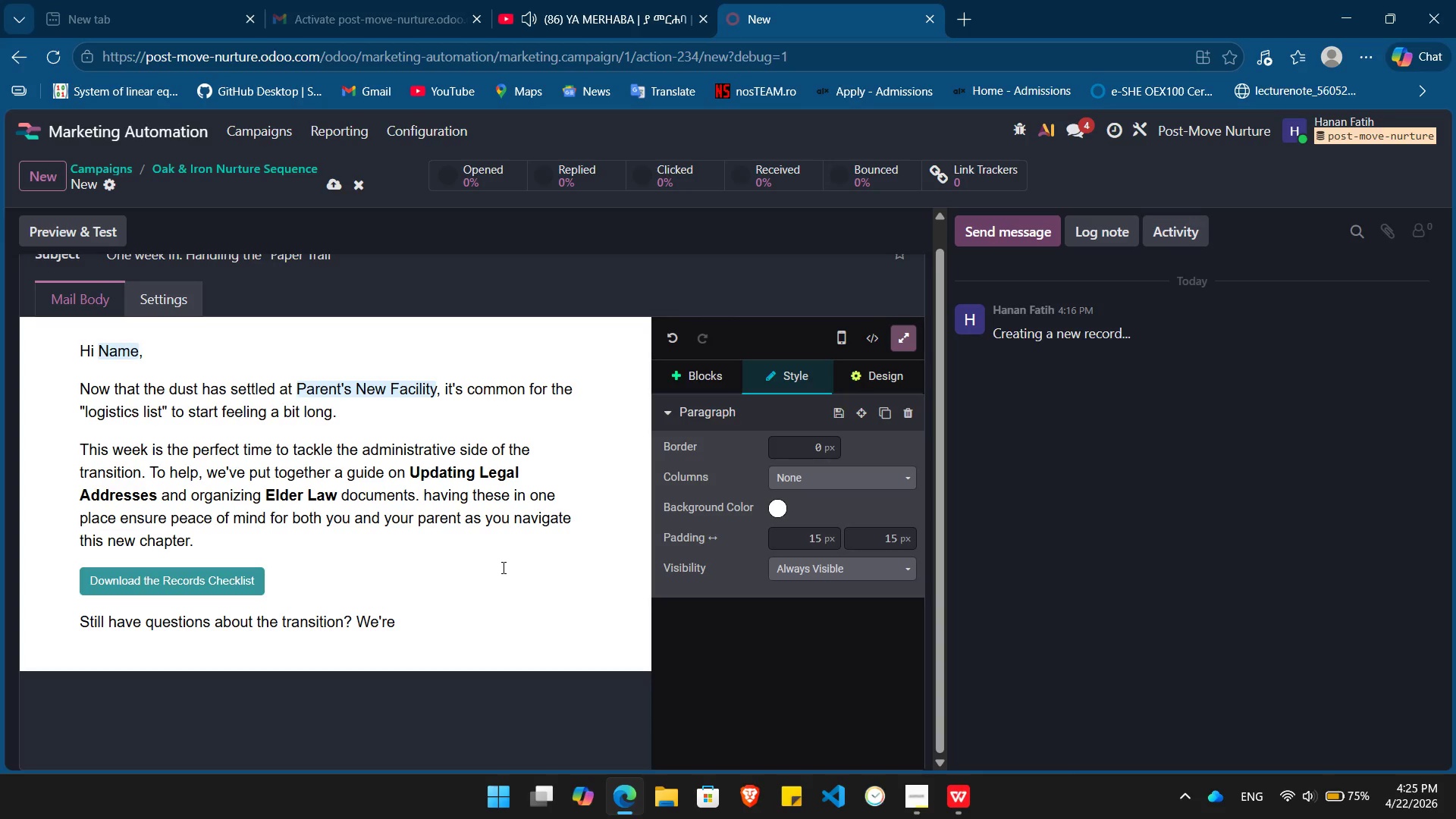 
type(only any email away.)
 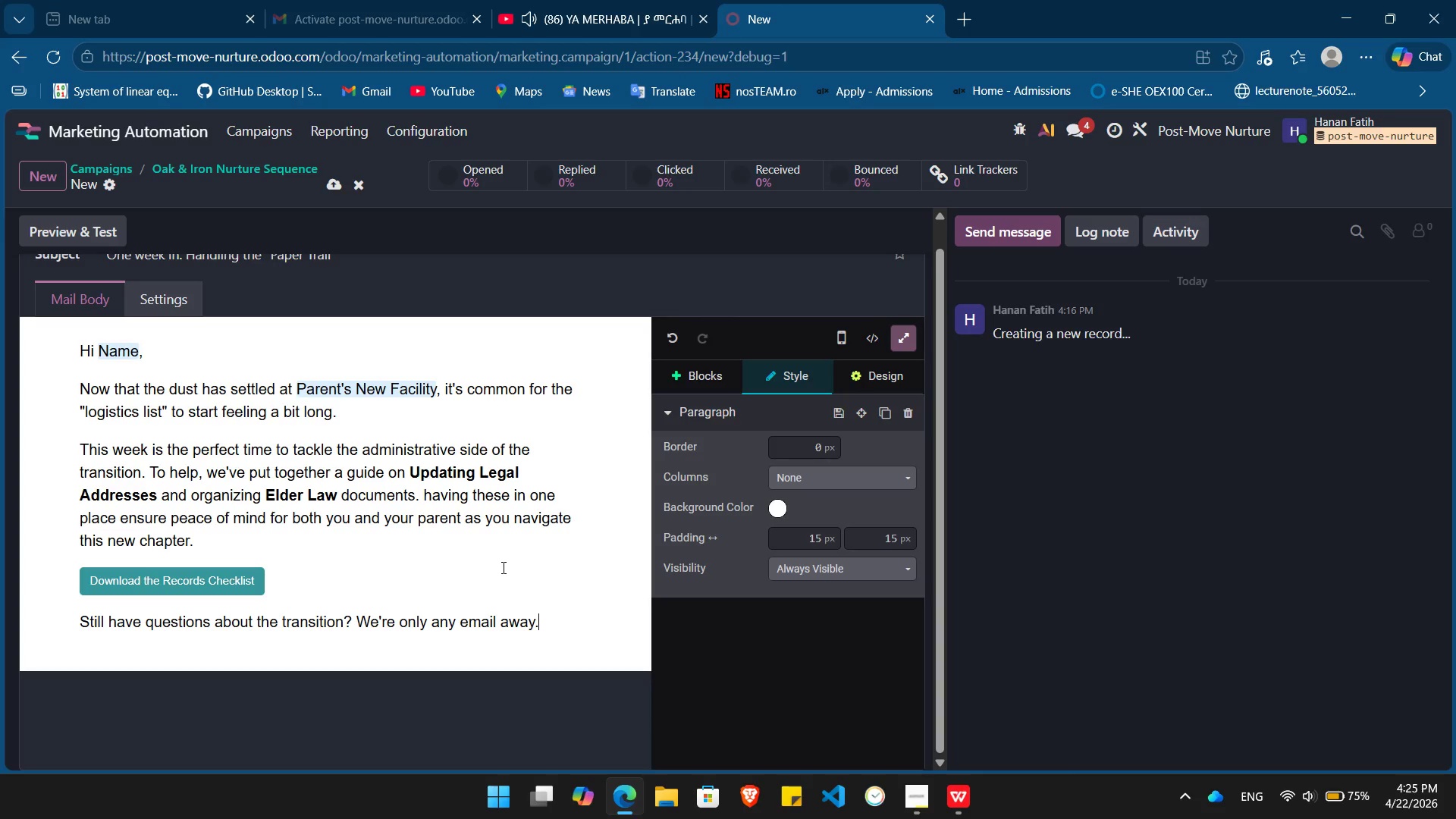 
key(Enter)
 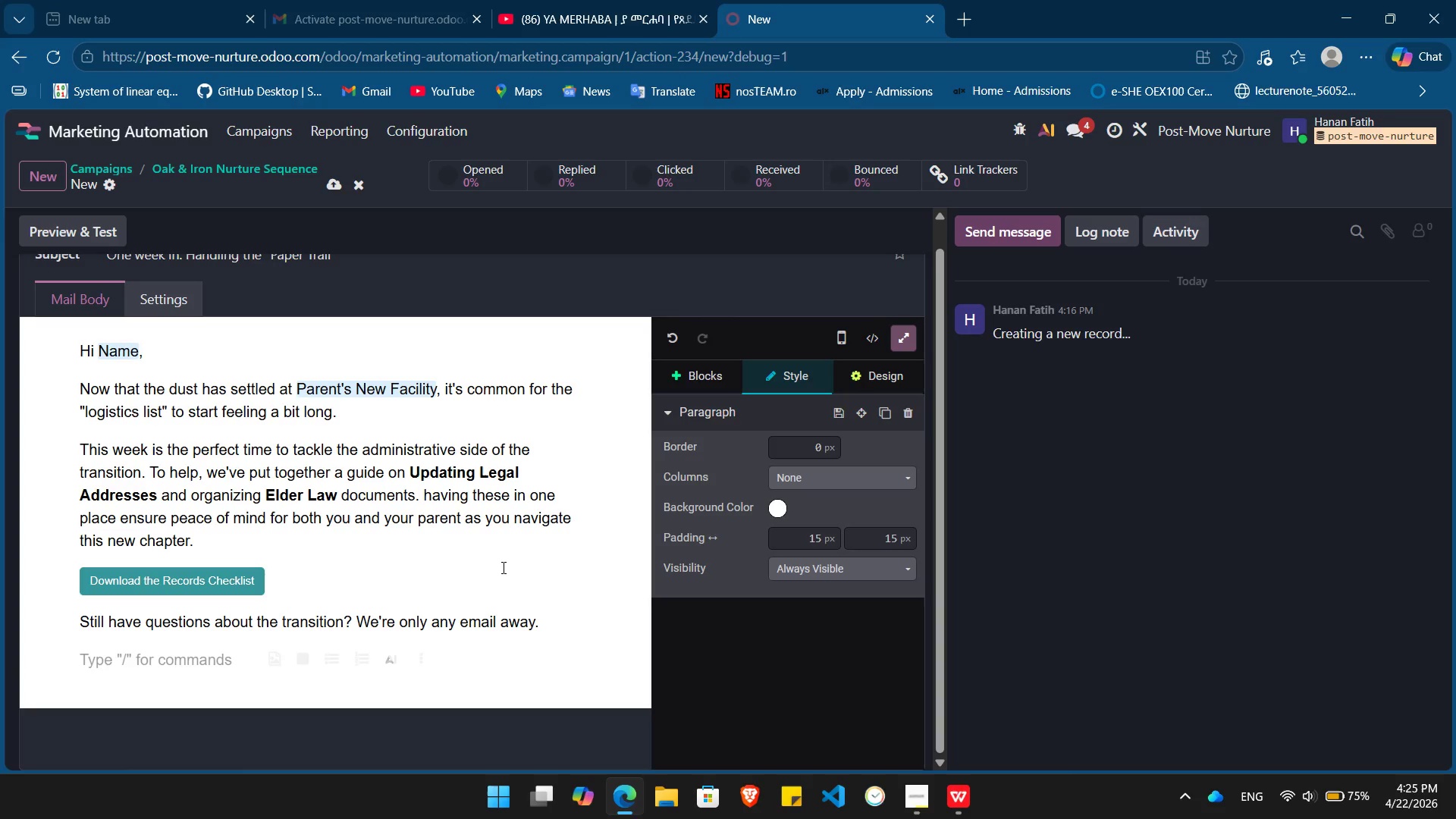 
type(Best,)
 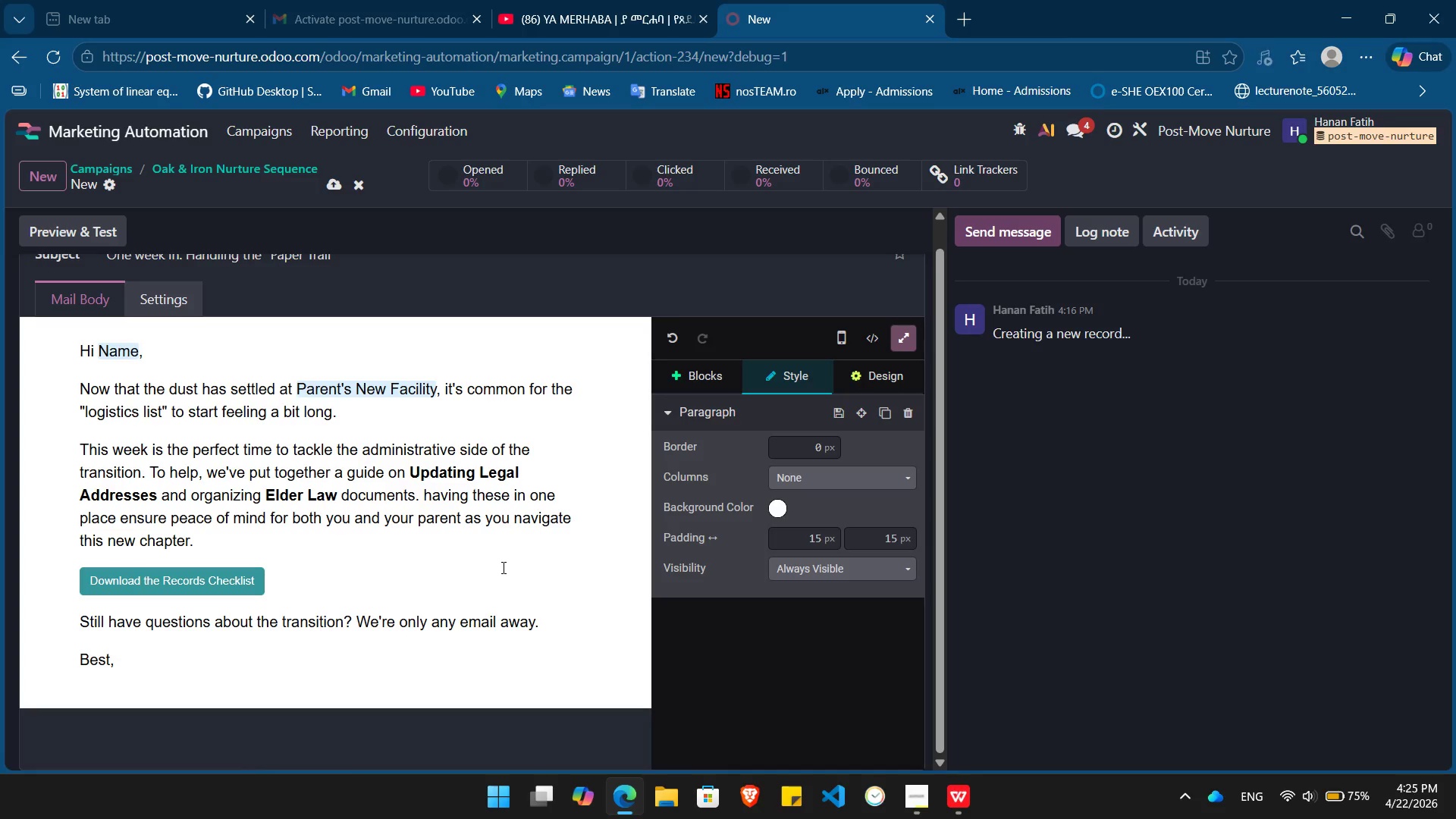 
key(Enter)
 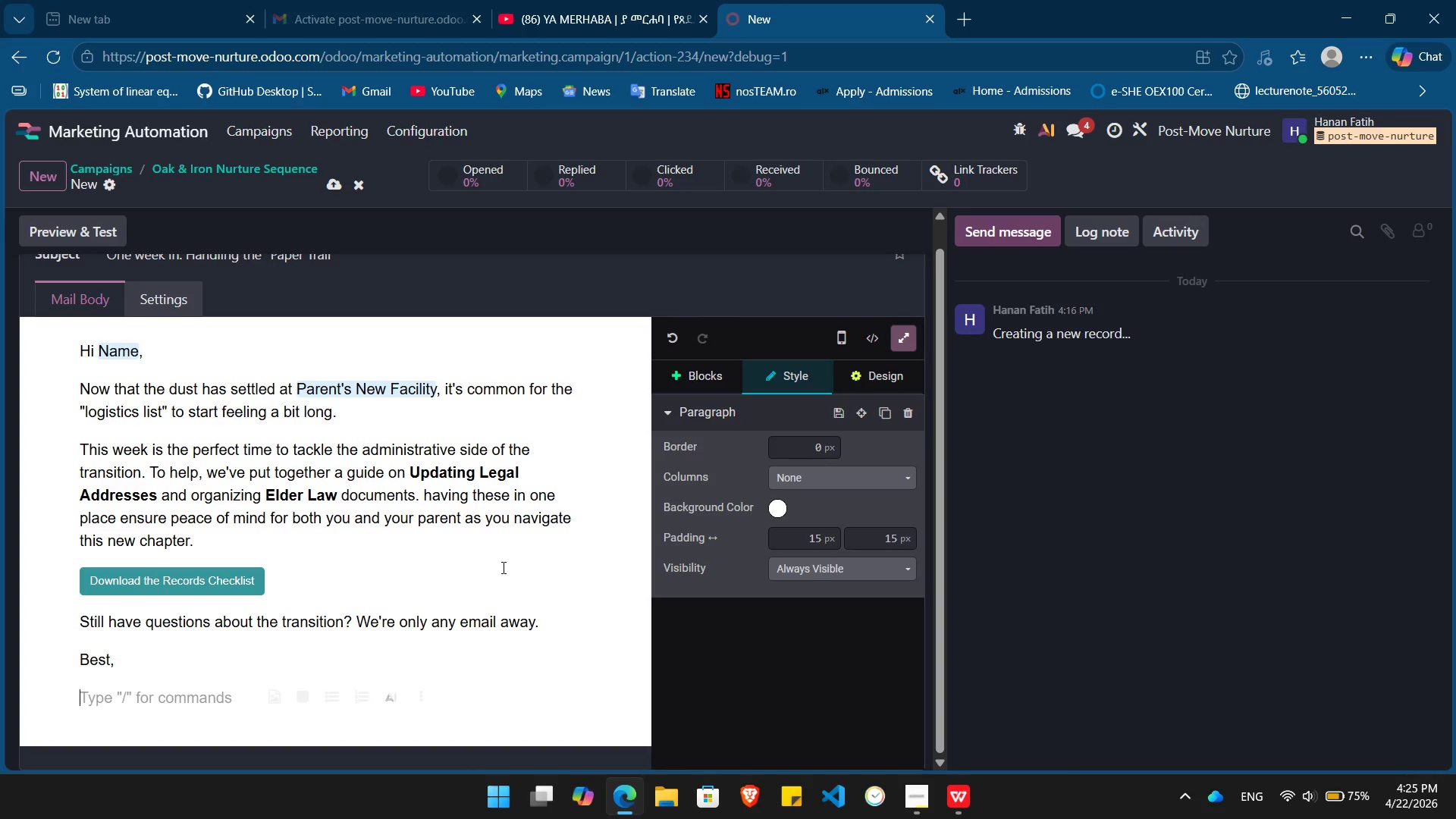 
type(Oak & Iron Senor)
key(Backspace)
key(Backspace)
type(ior )
 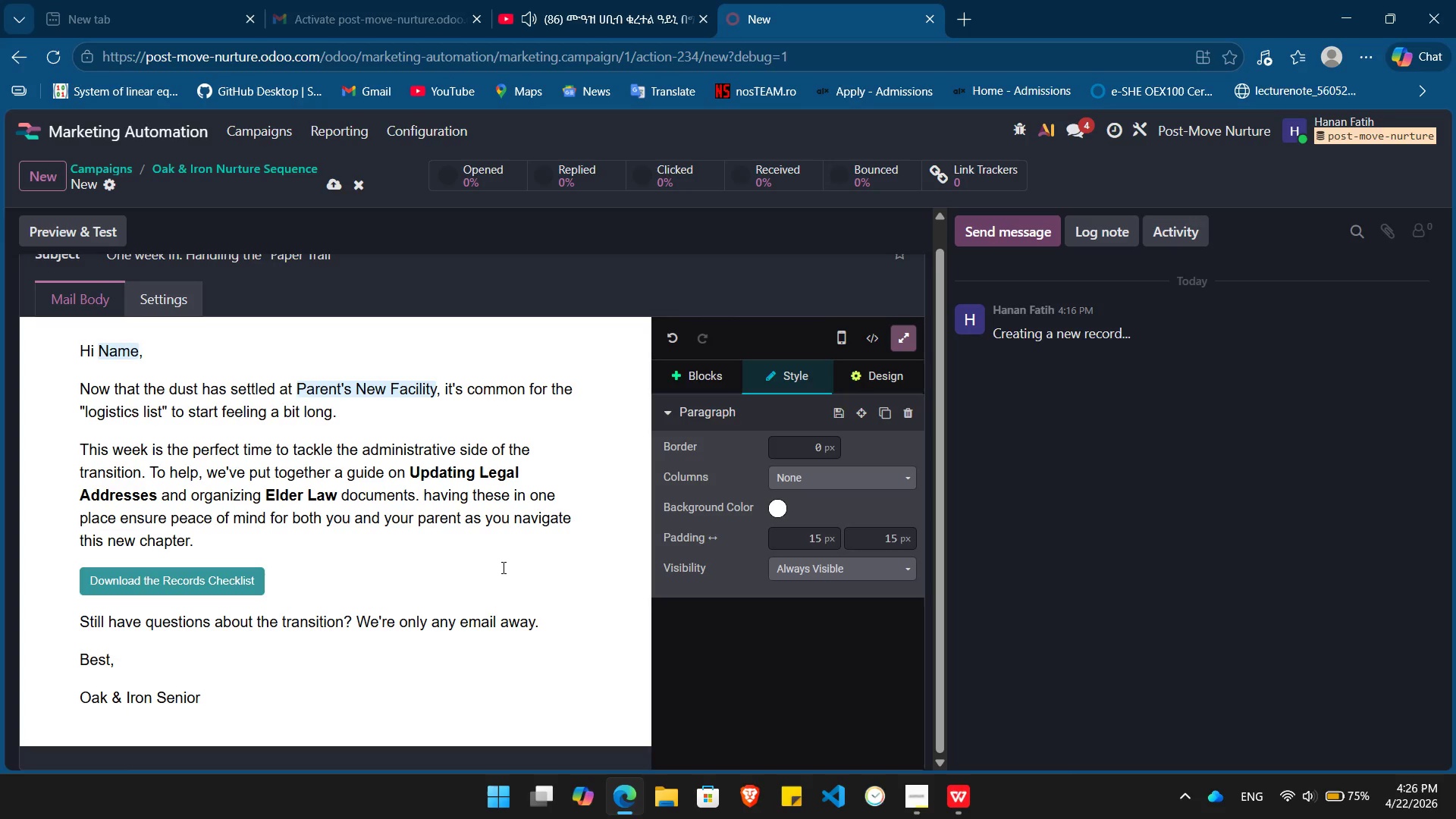 
wait(20.31)
 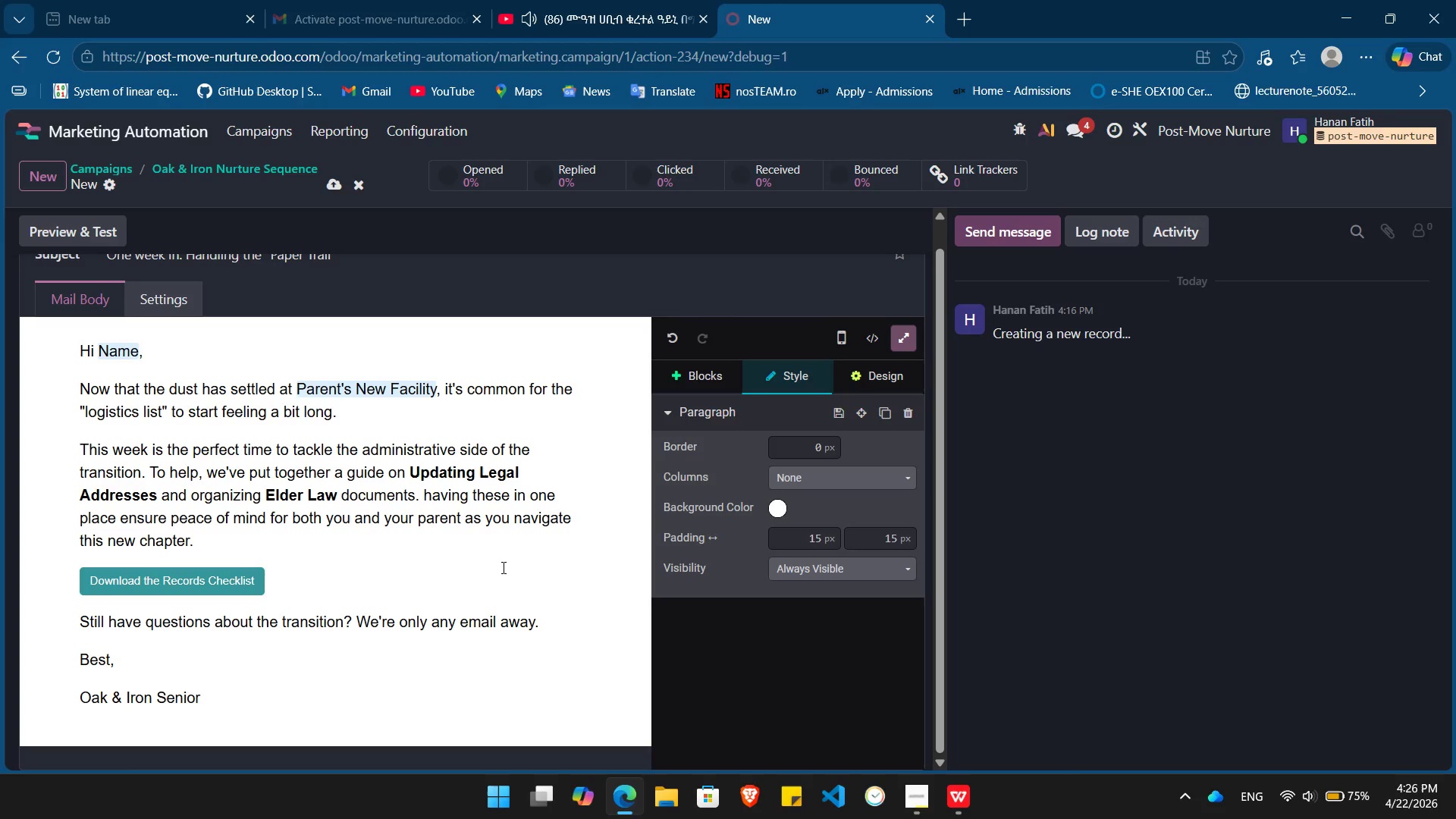 
type(Move Managers)
 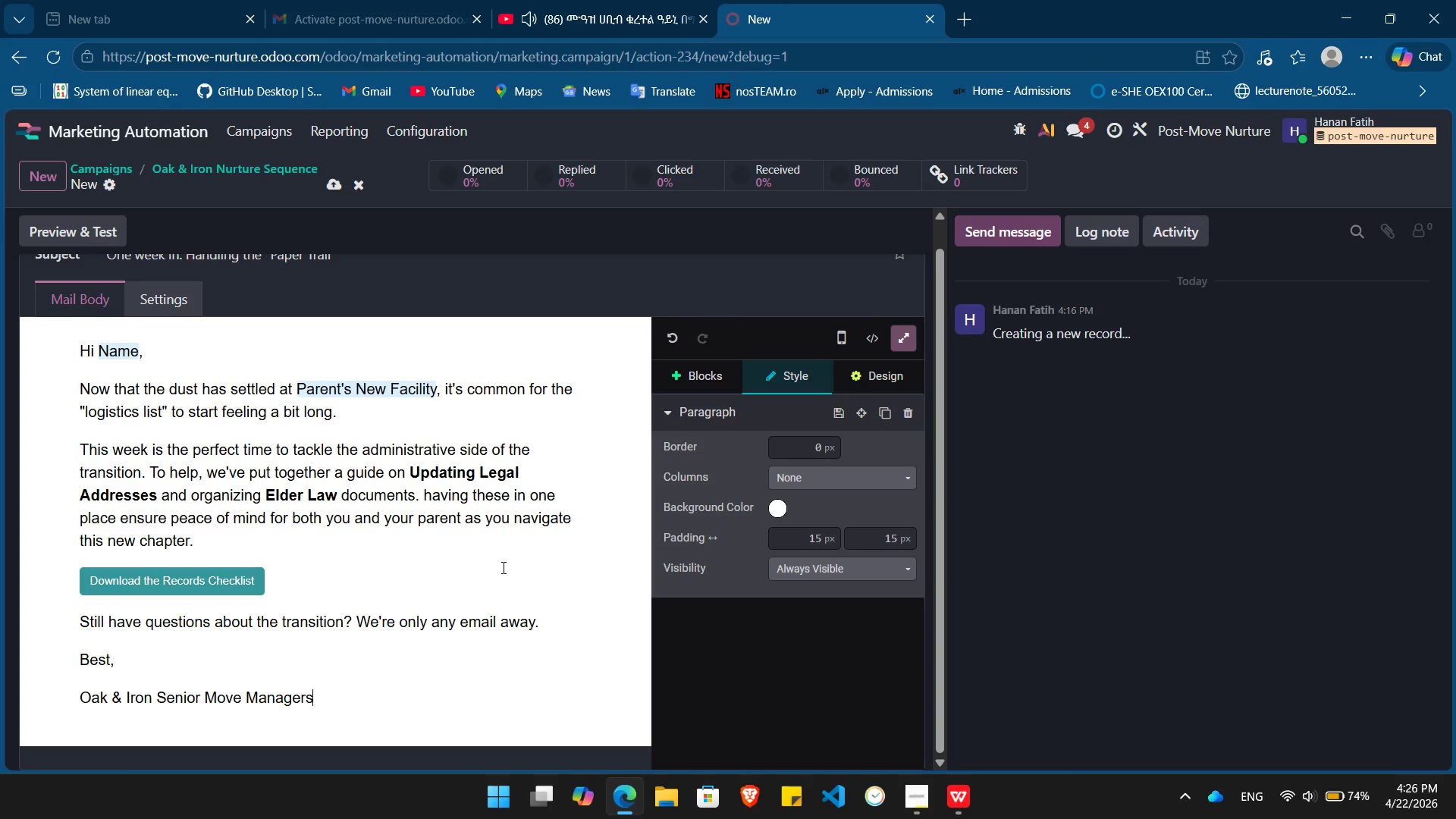 
hold_key(key=ArrowLeft, duration=1.34)
 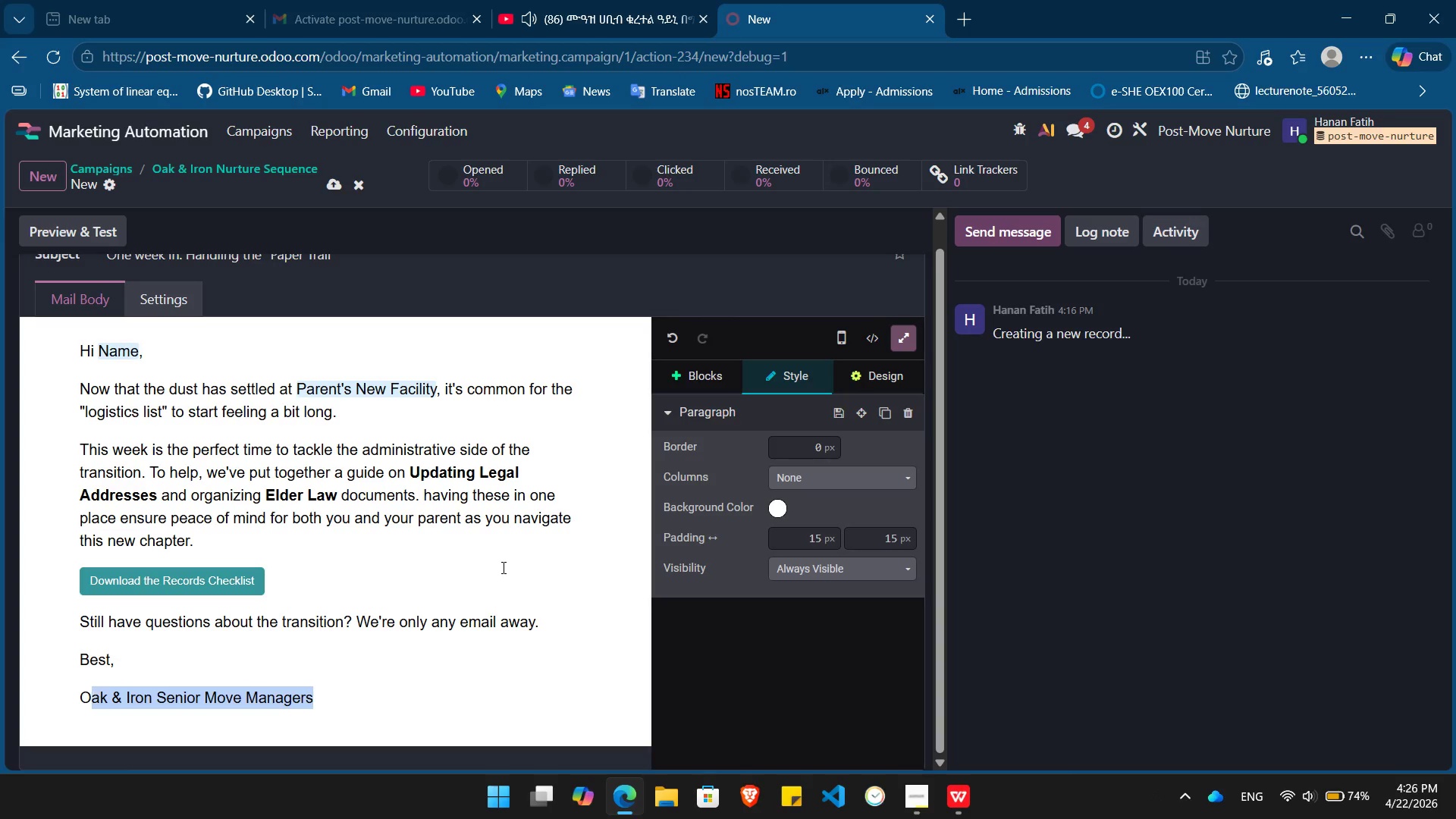 
key(Shift+ArrowLeft)
 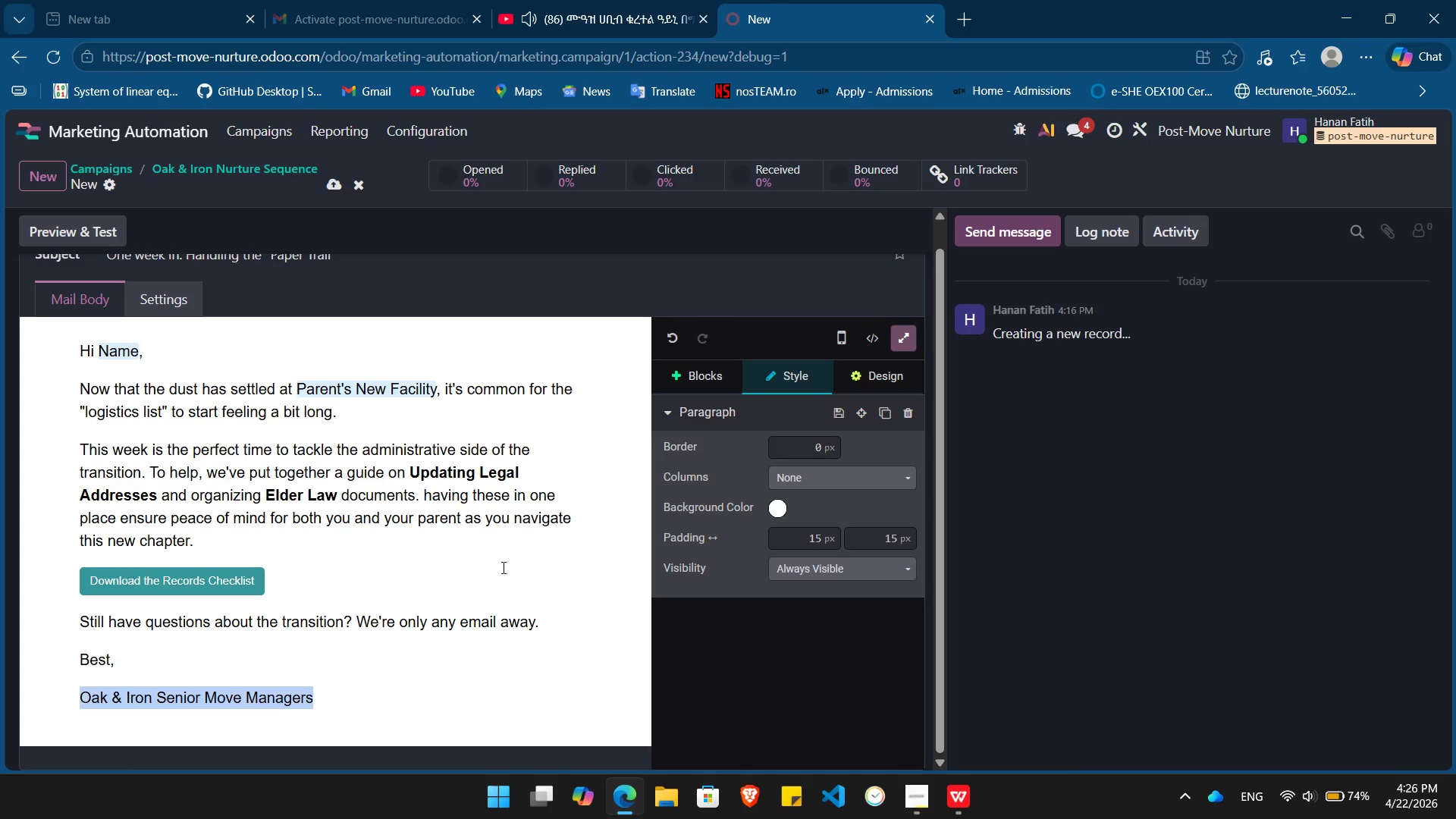 
key(Shift+ArrowLeft)
 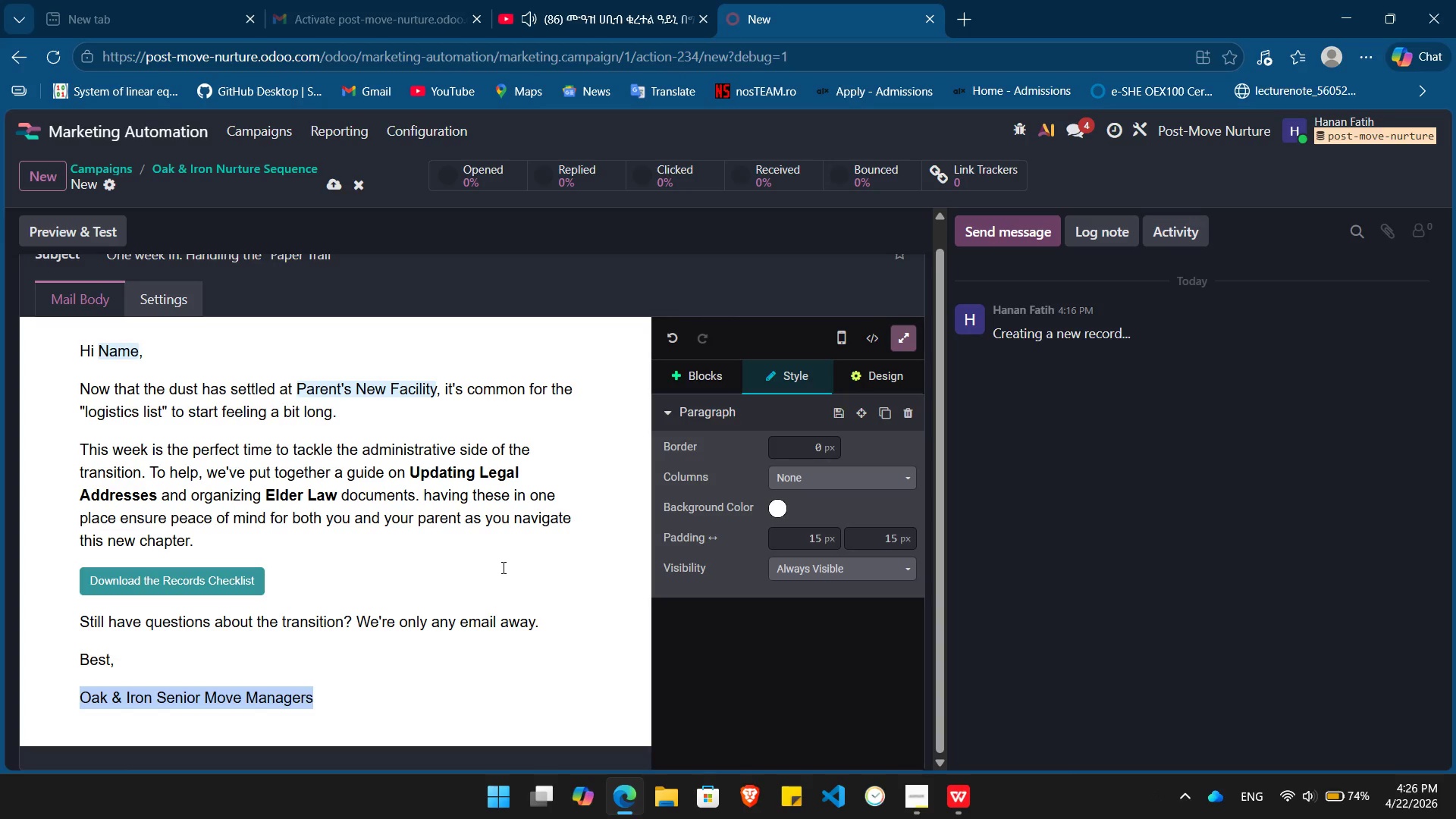 
key(Control+B)
 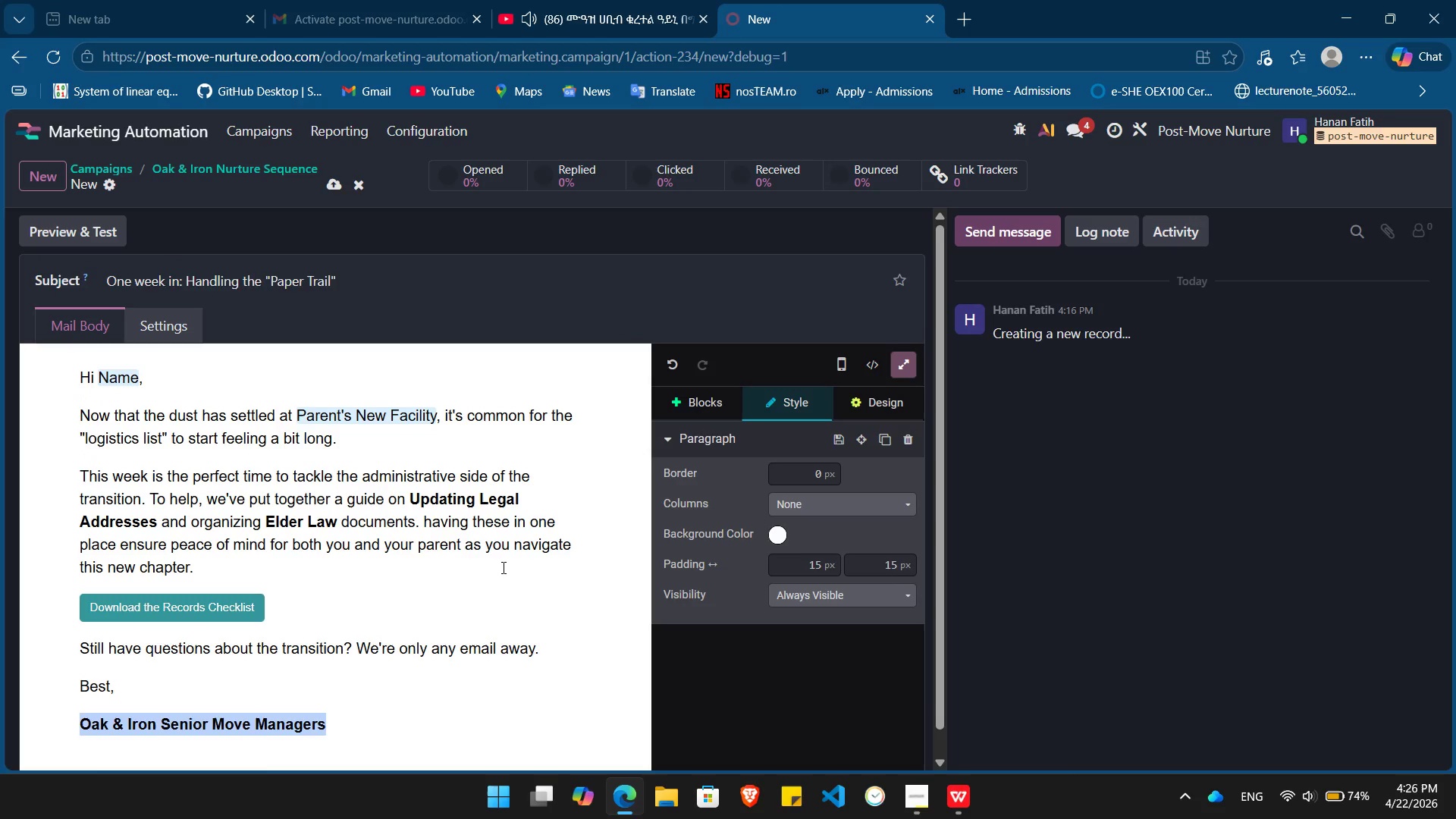 
wait(6.13)
 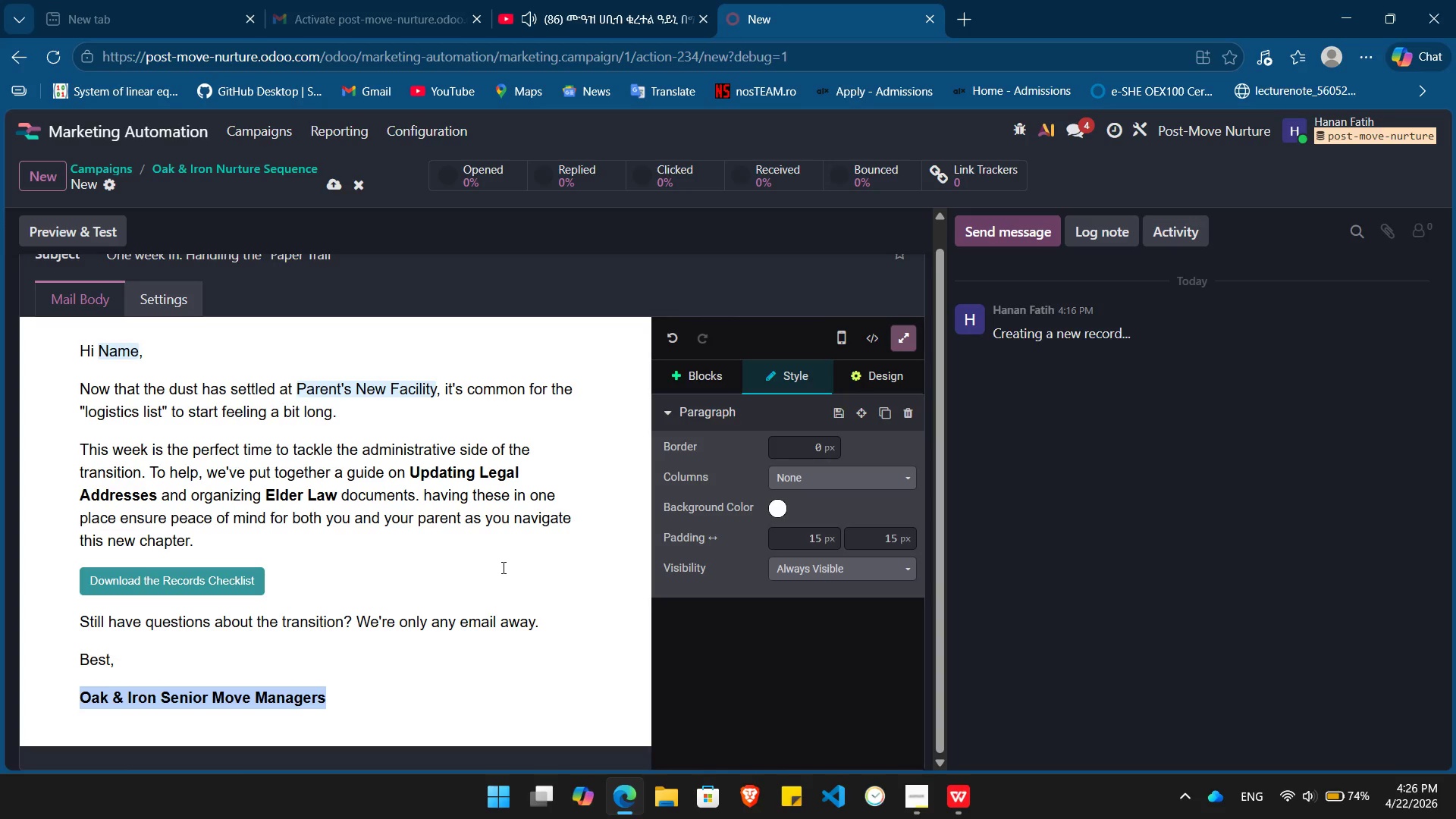 
mouse_move([33, 81])
 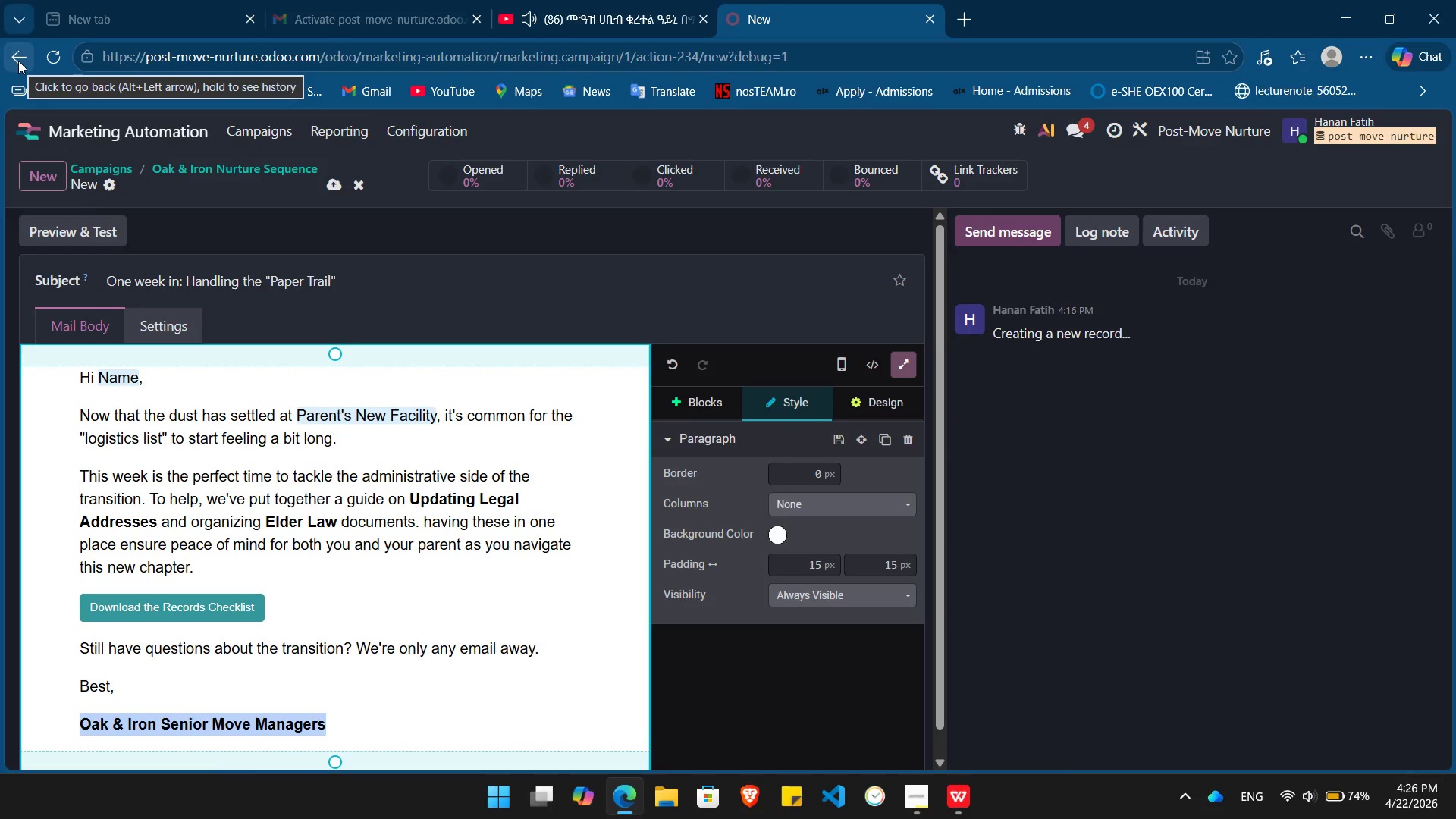 
left_click([18, 61])
 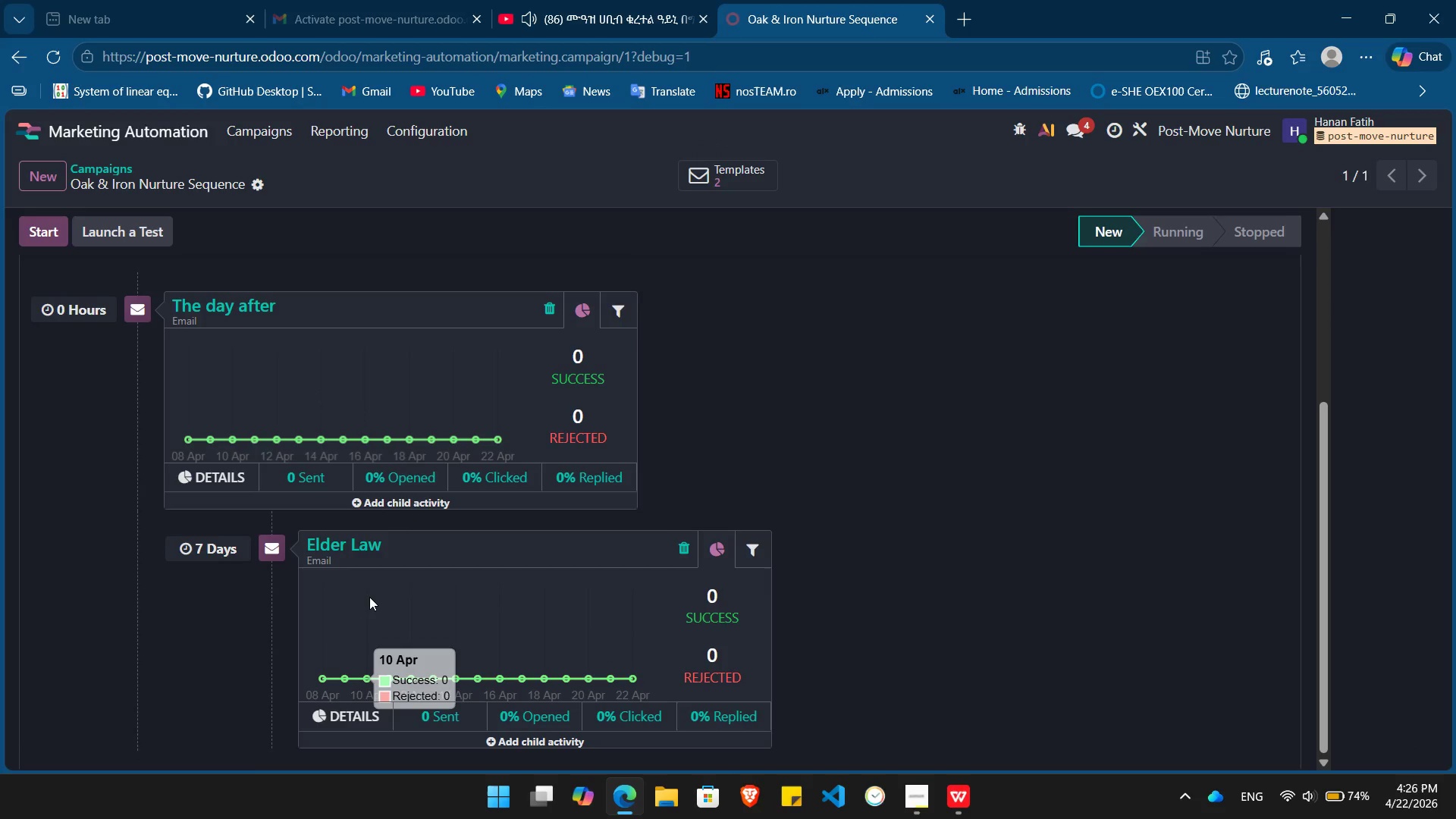 
wait(9.73)
 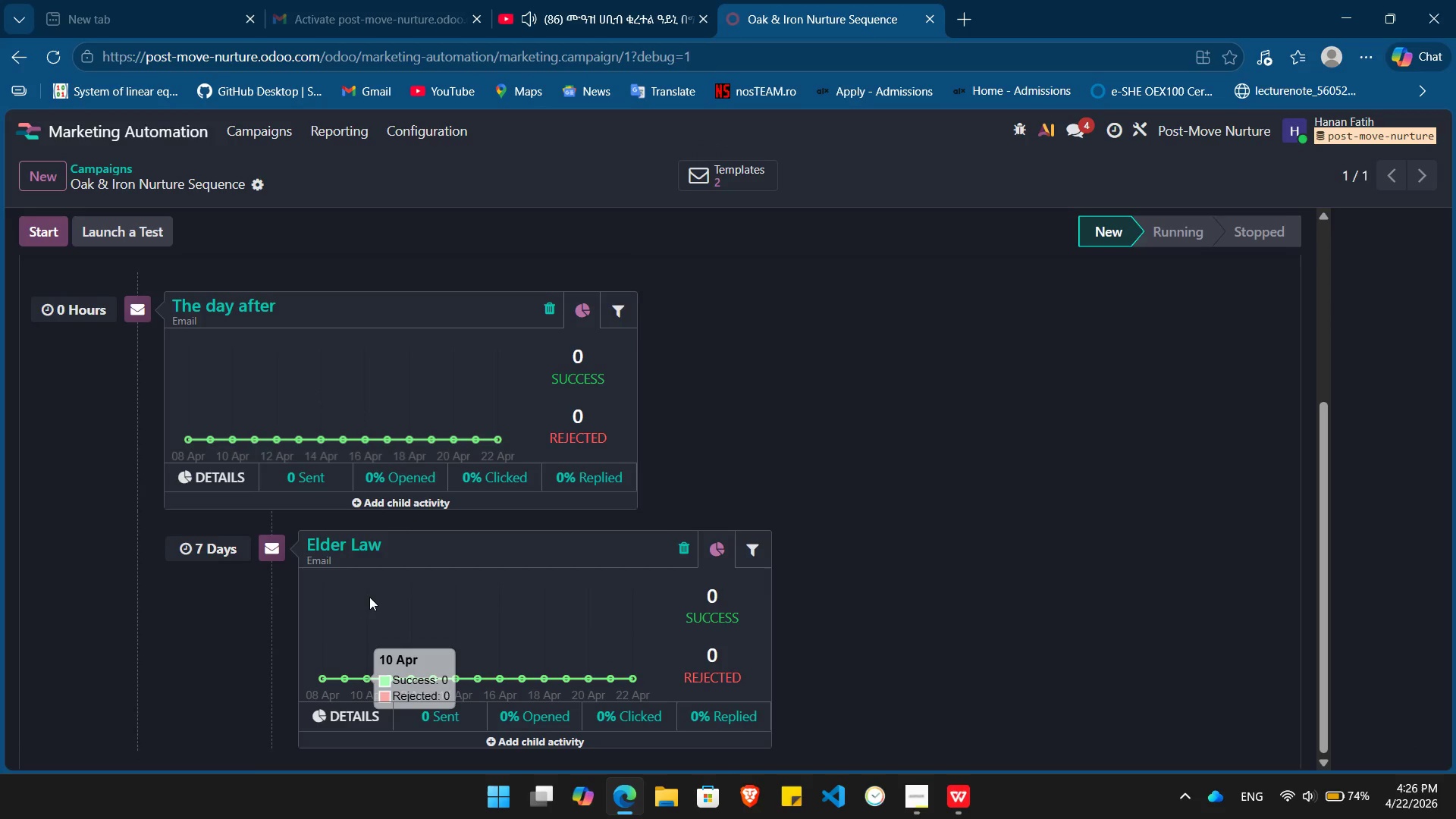 
mouse_move([522, 738])
 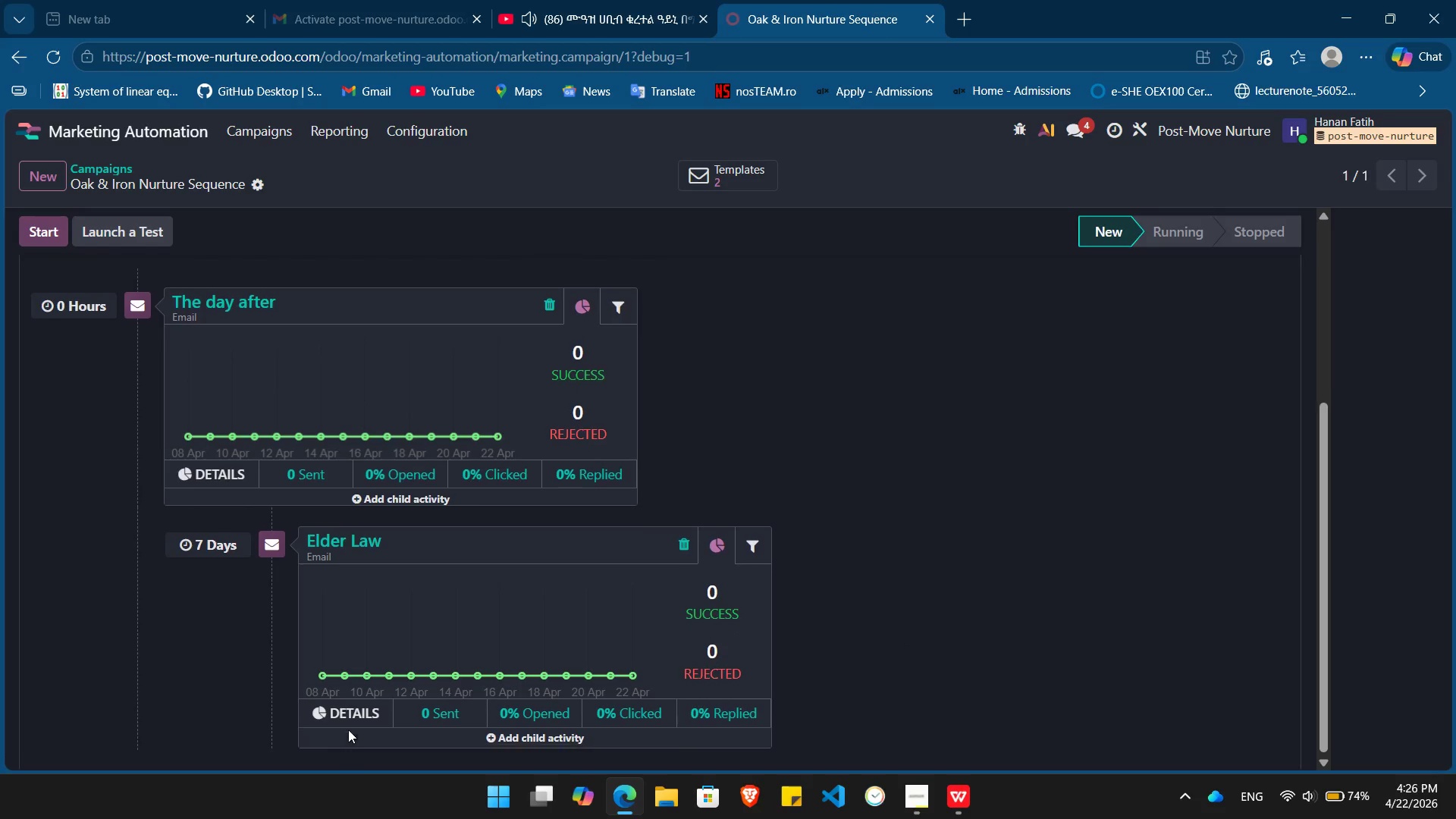 
mouse_move([334, 729])
 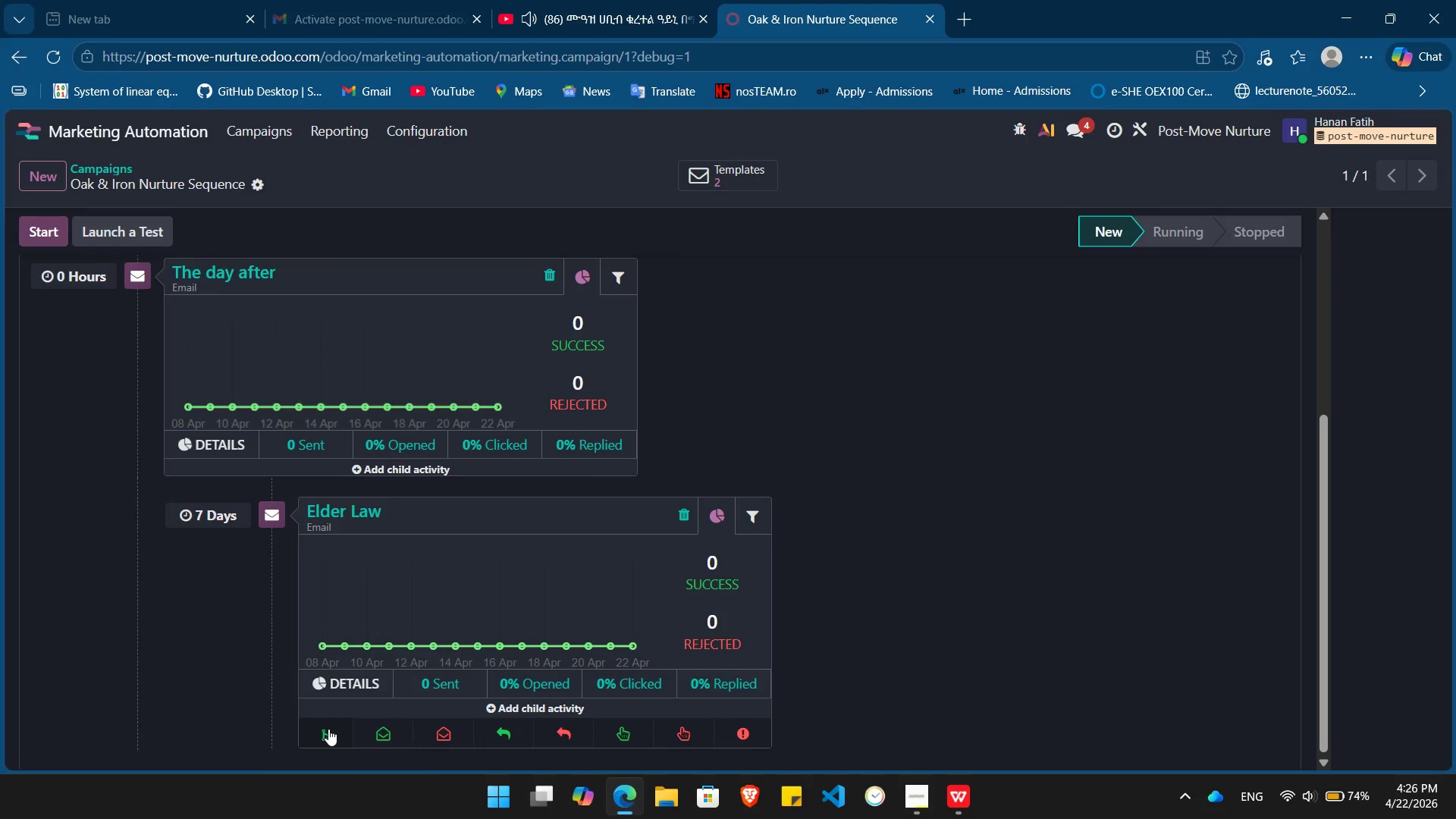 
left_click([328, 729])
 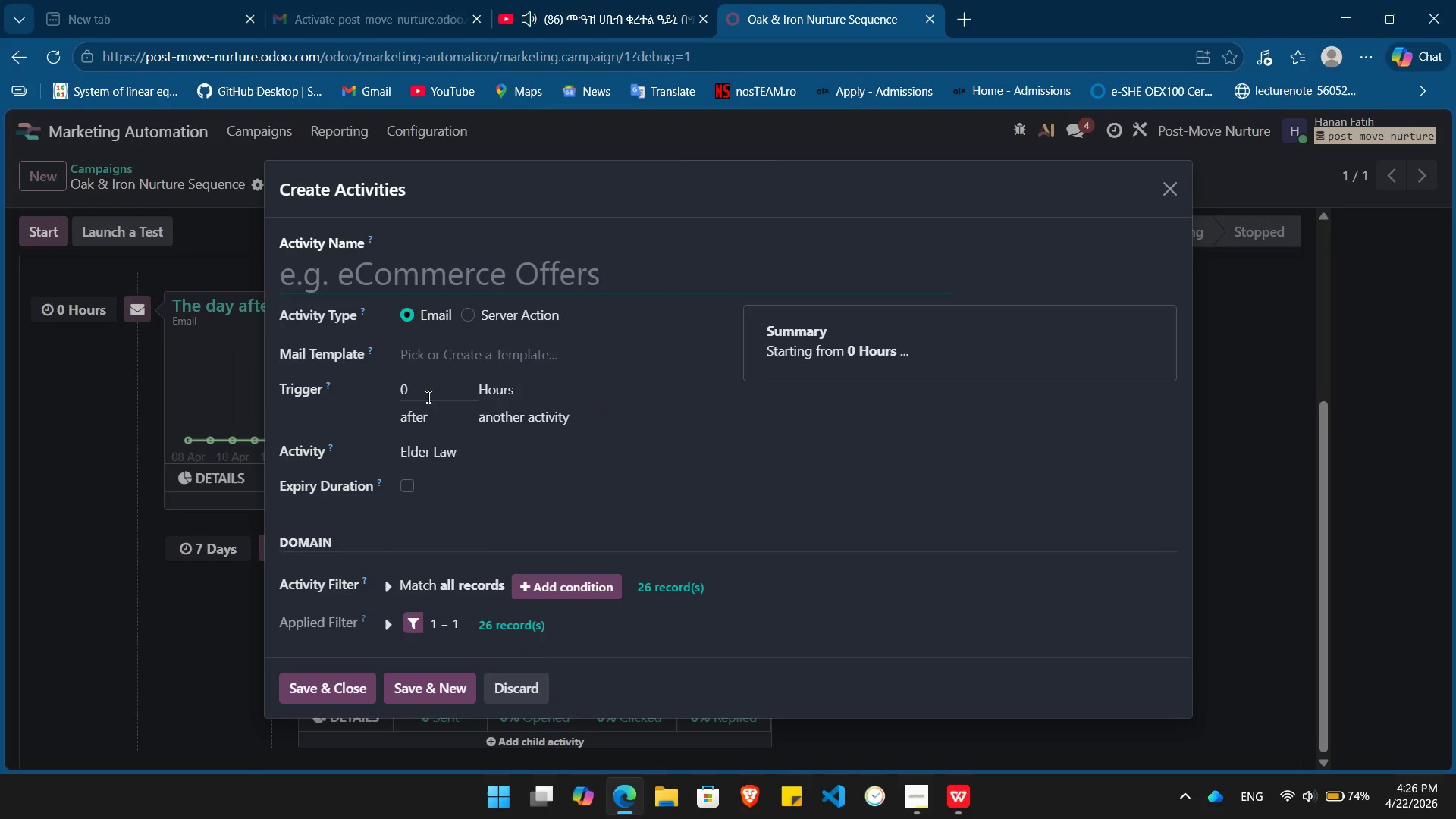 
left_click([421, 391])
 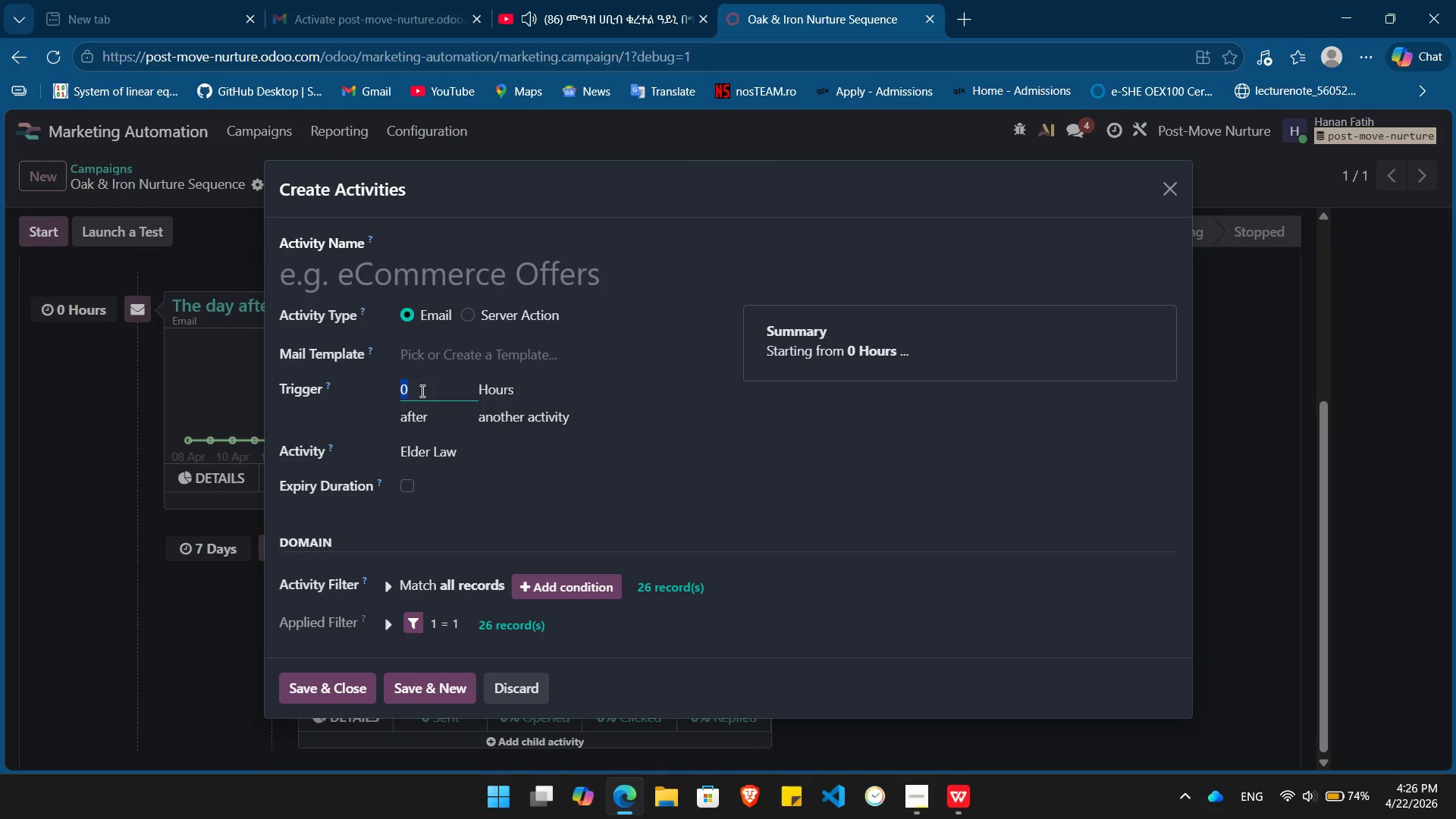 
key(Alt+Tab)